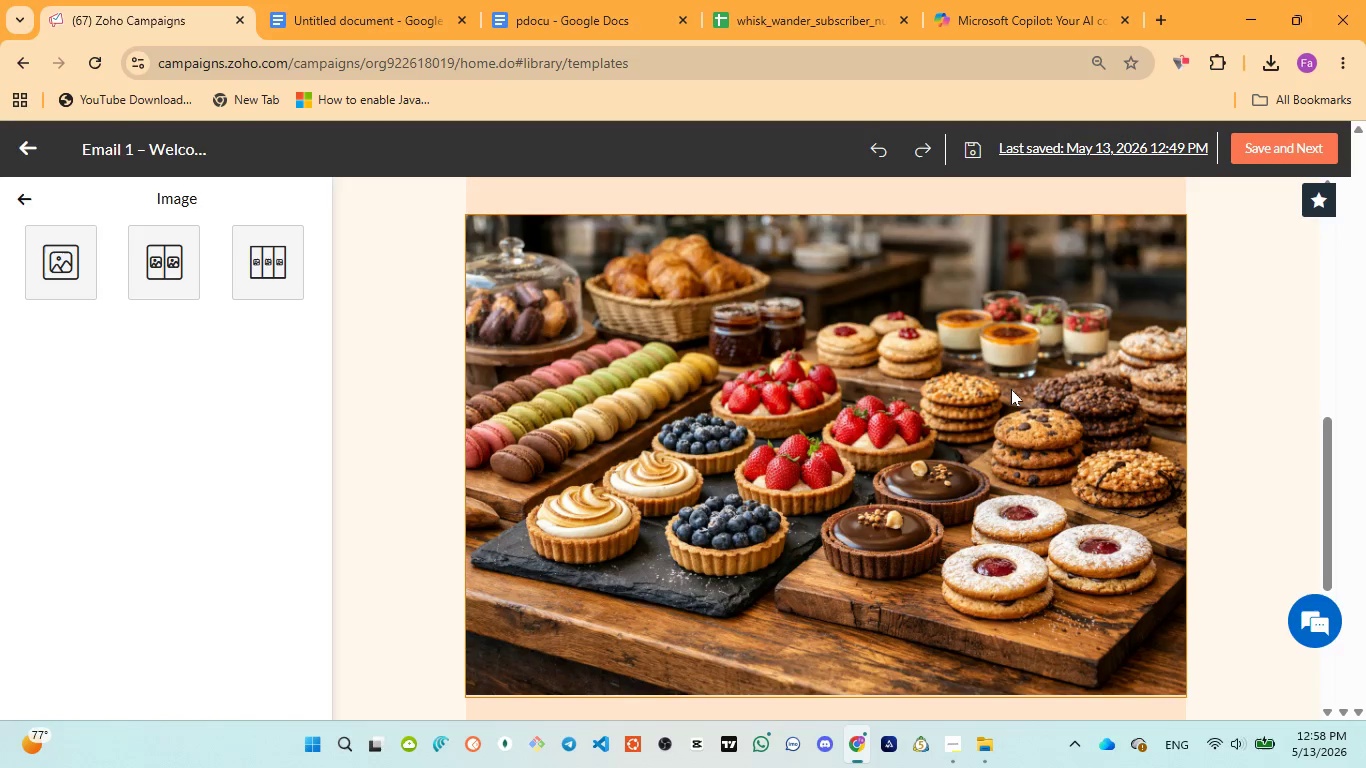 
key(Control+Z)
 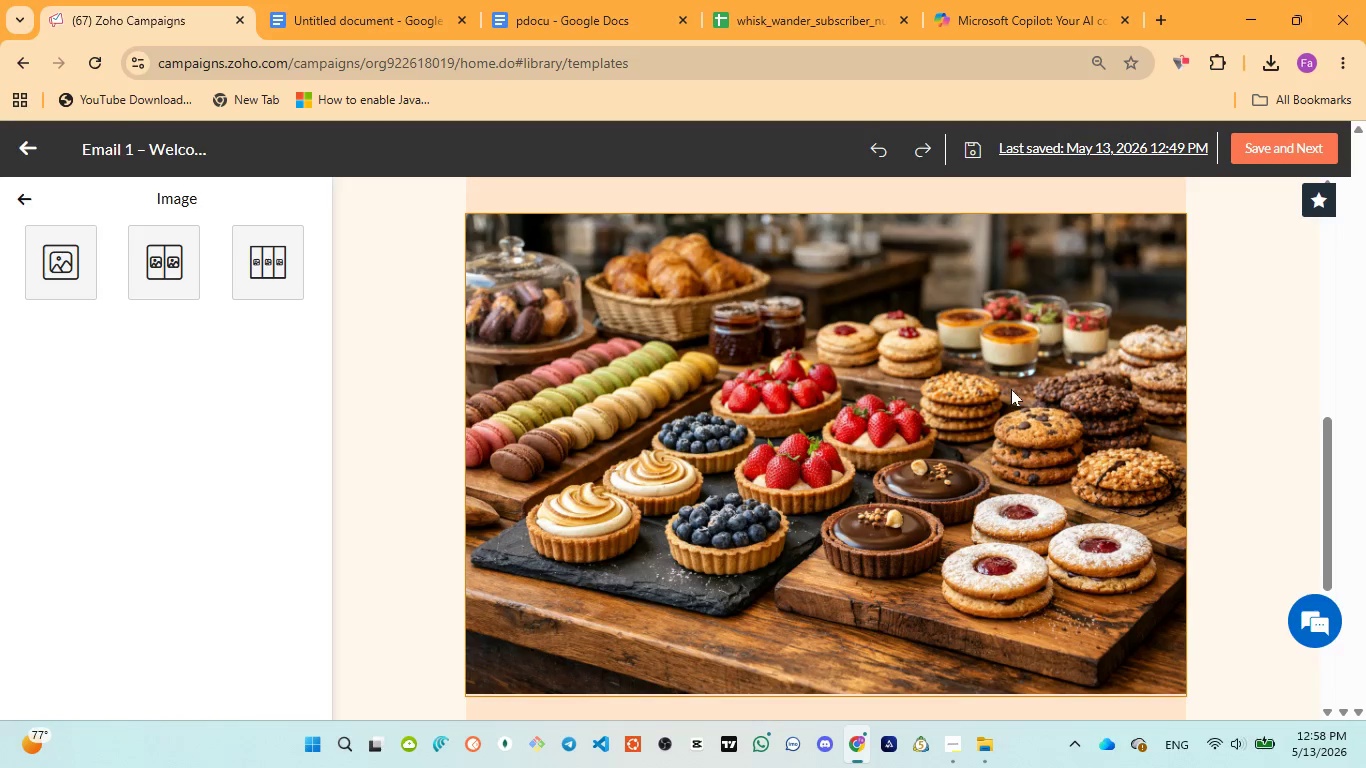 
key(Control+Z)
 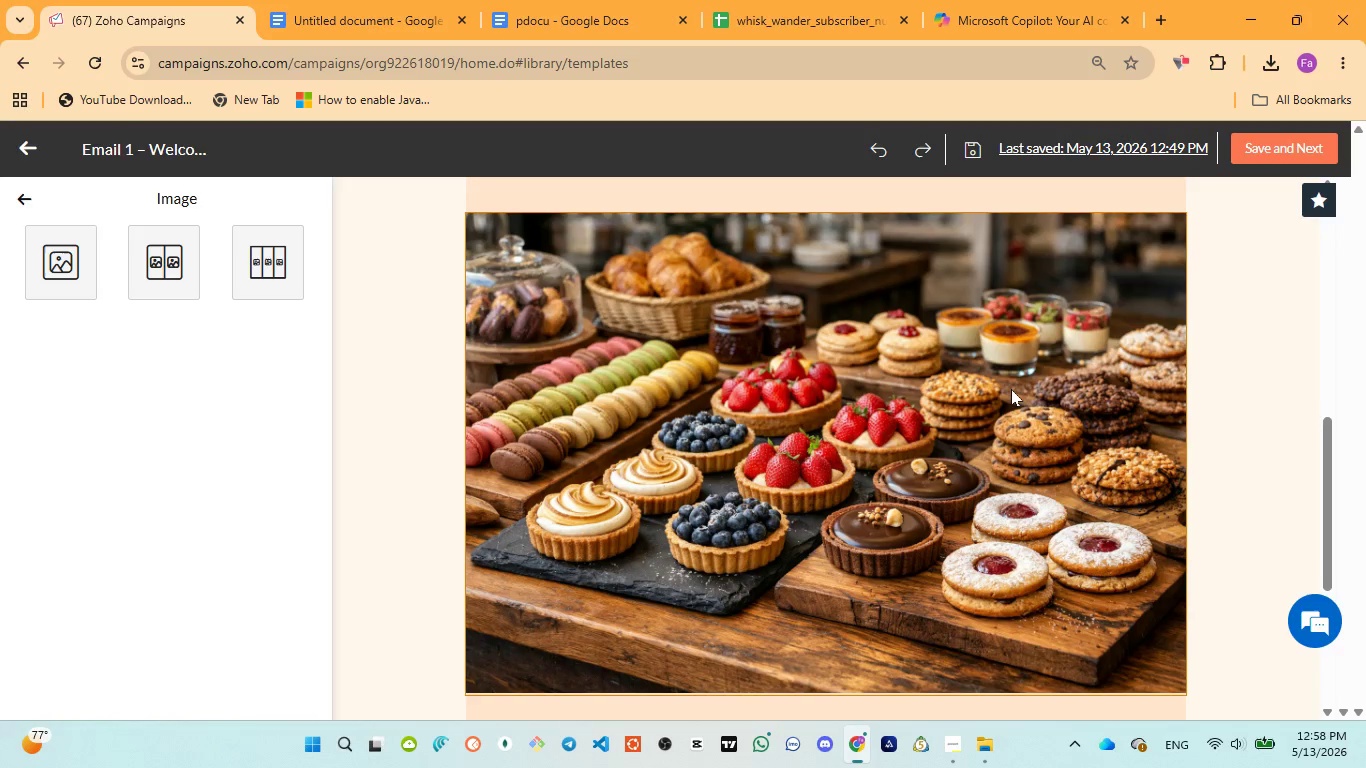 
key(Control+Z)
 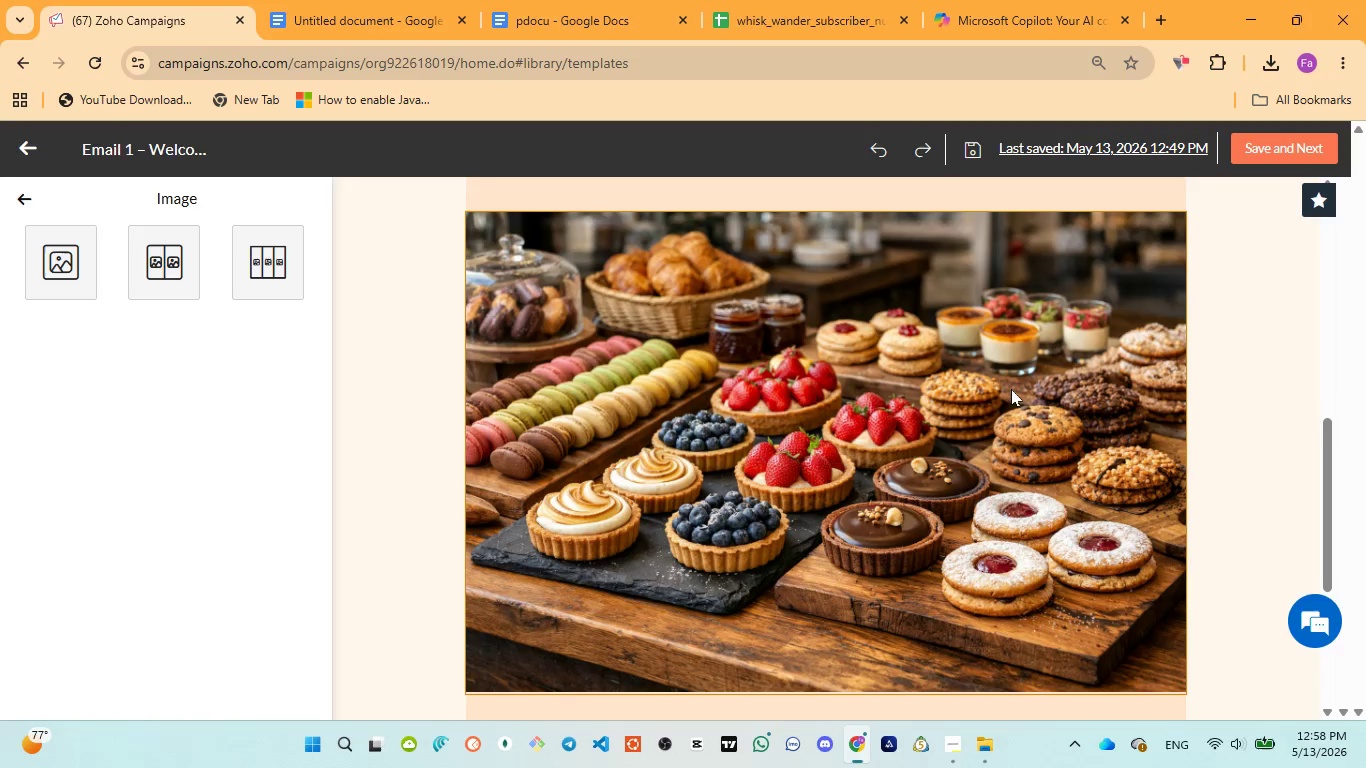 
key(Control+Z)
 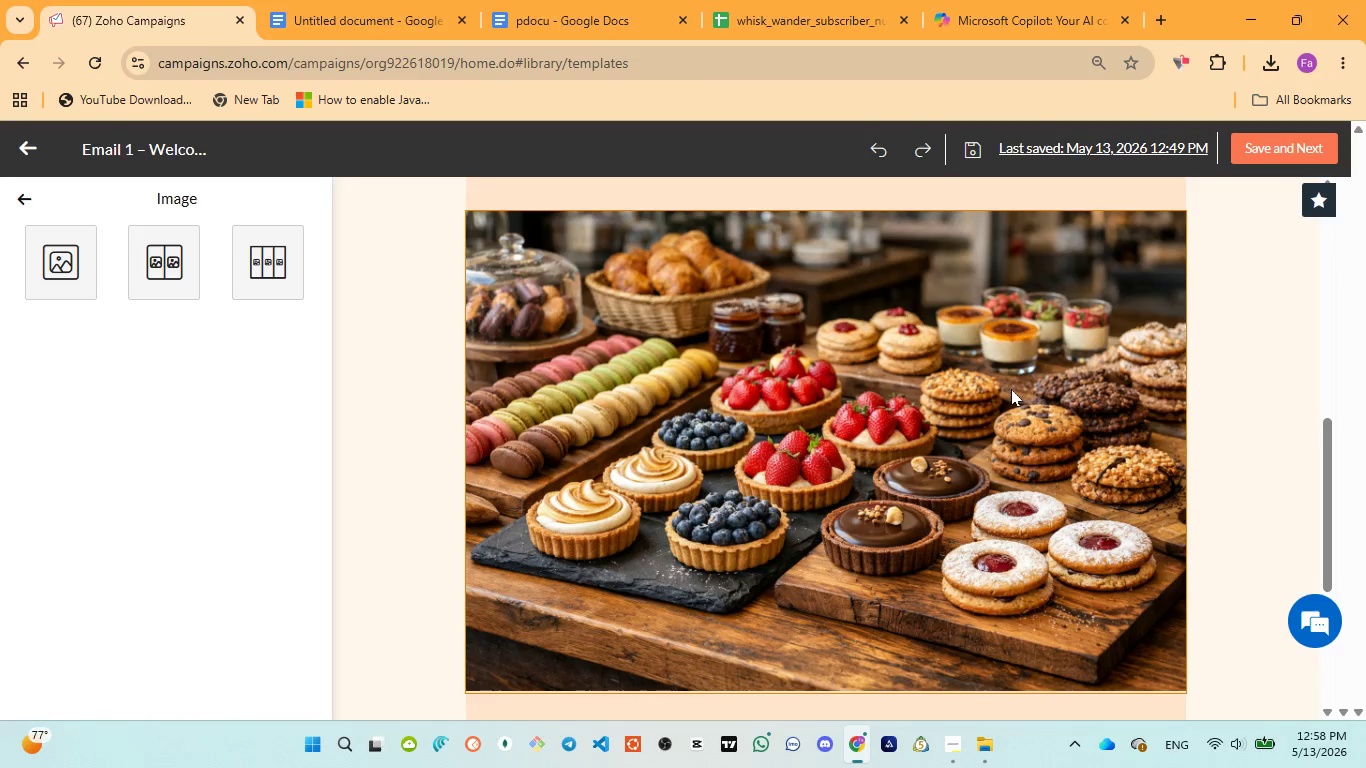 
key(Control+Z)
 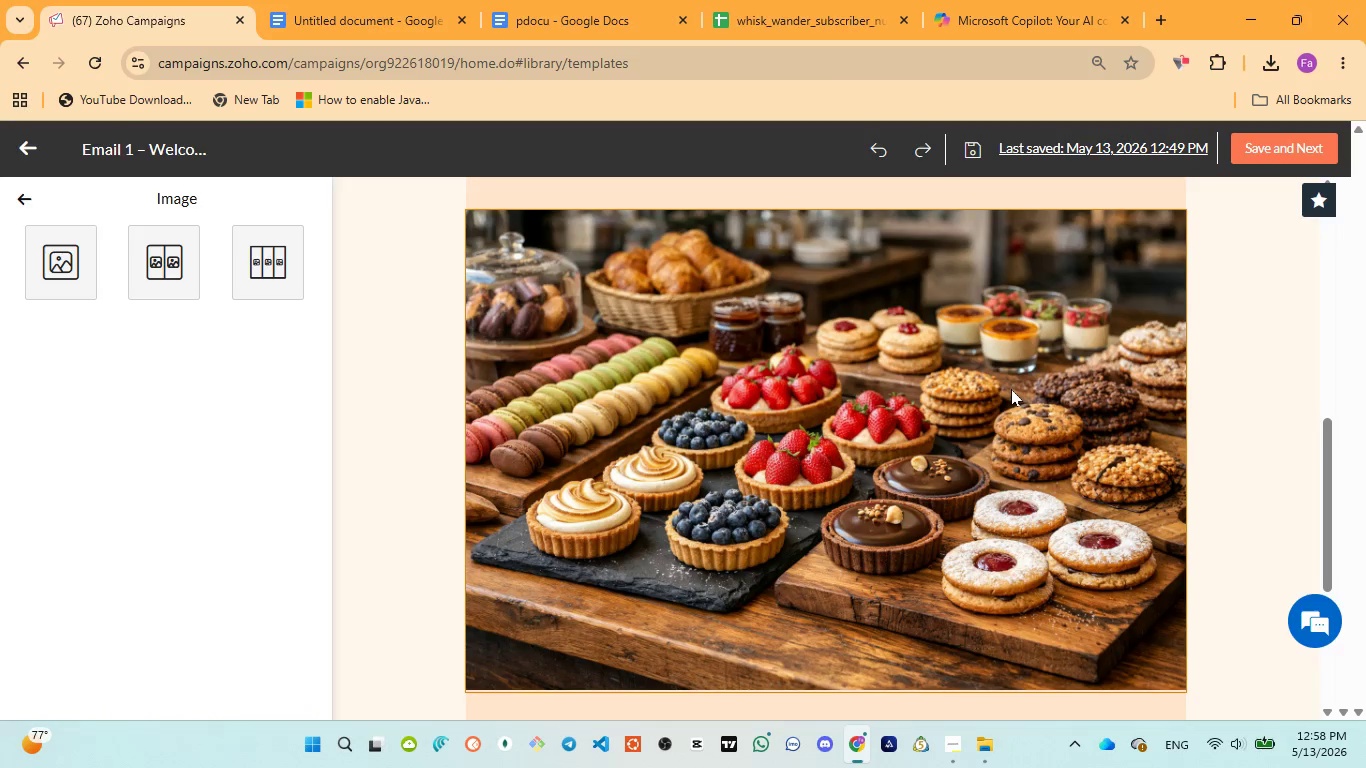 
key(Control+Z)
 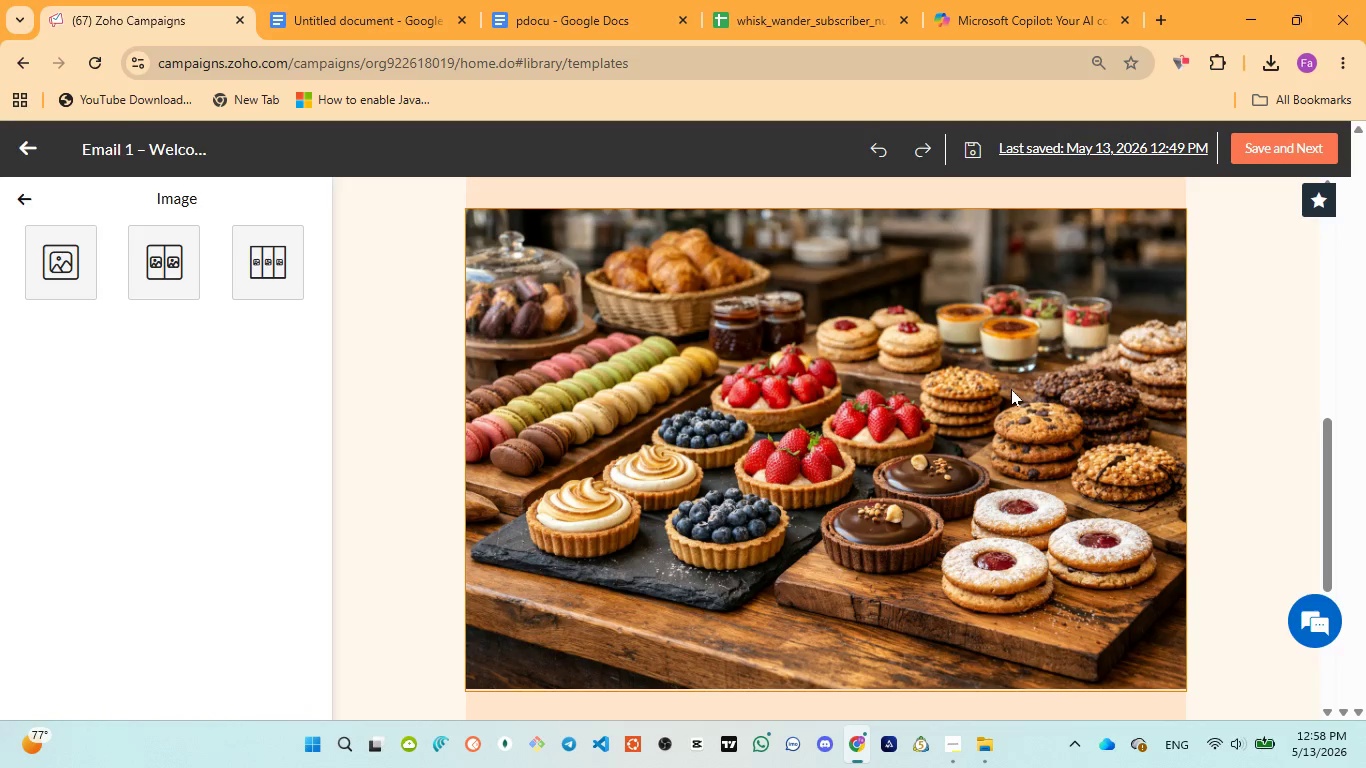 
key(Control+Z)
 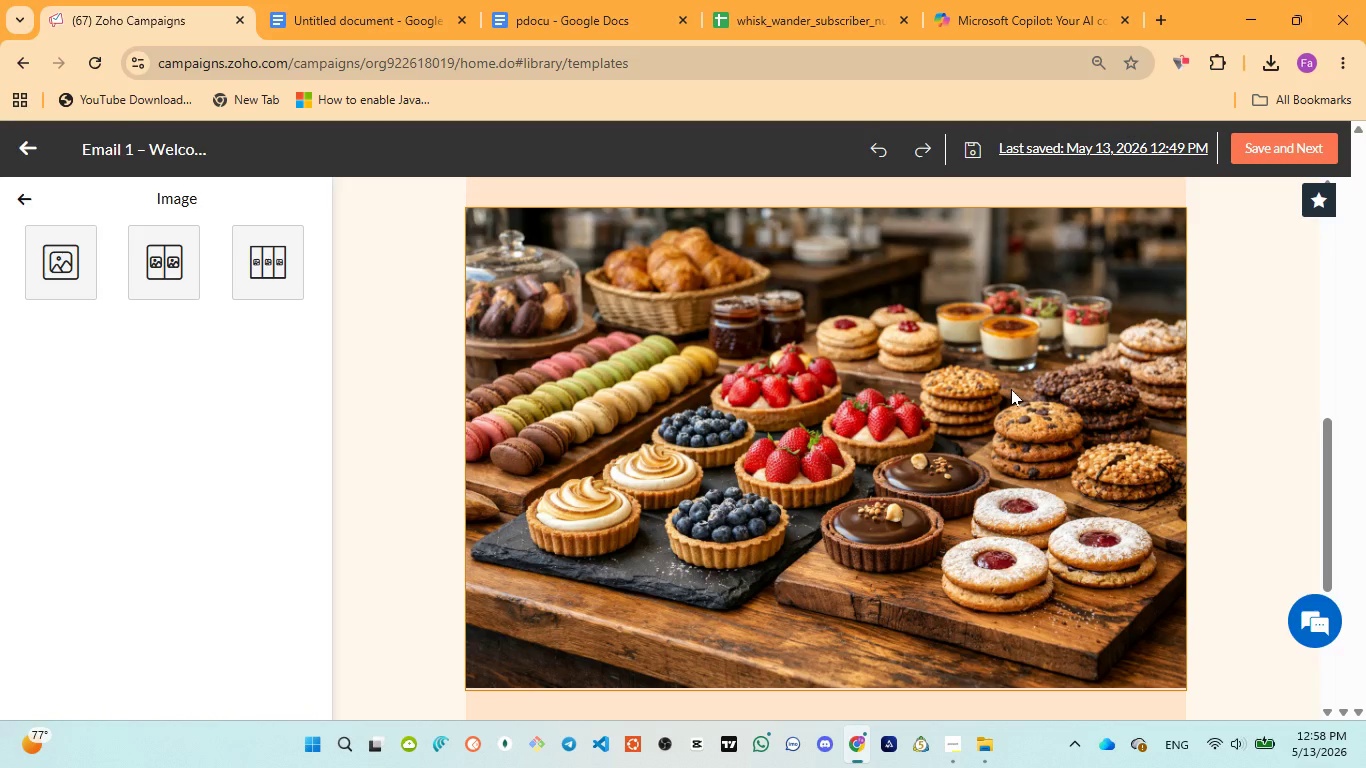 
key(Control+Z)
 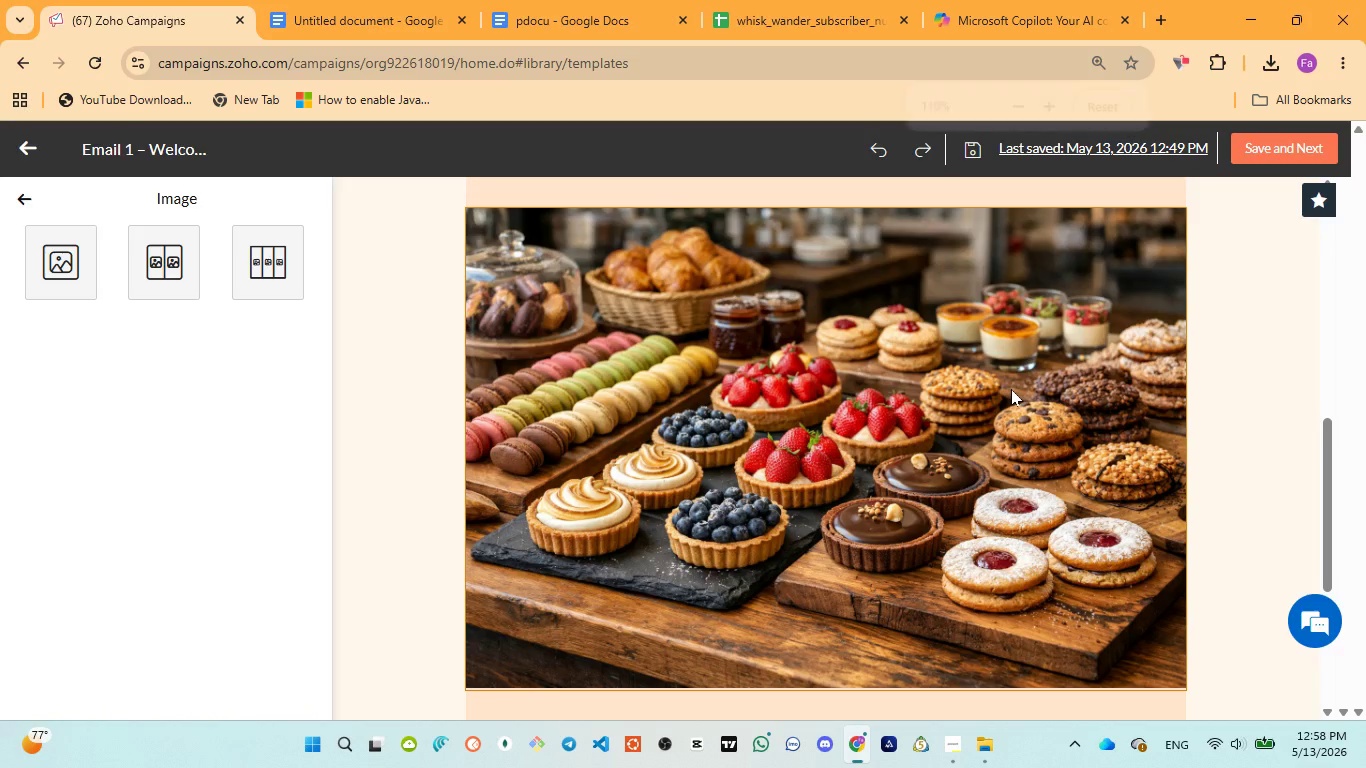 
key(Control+Z)
 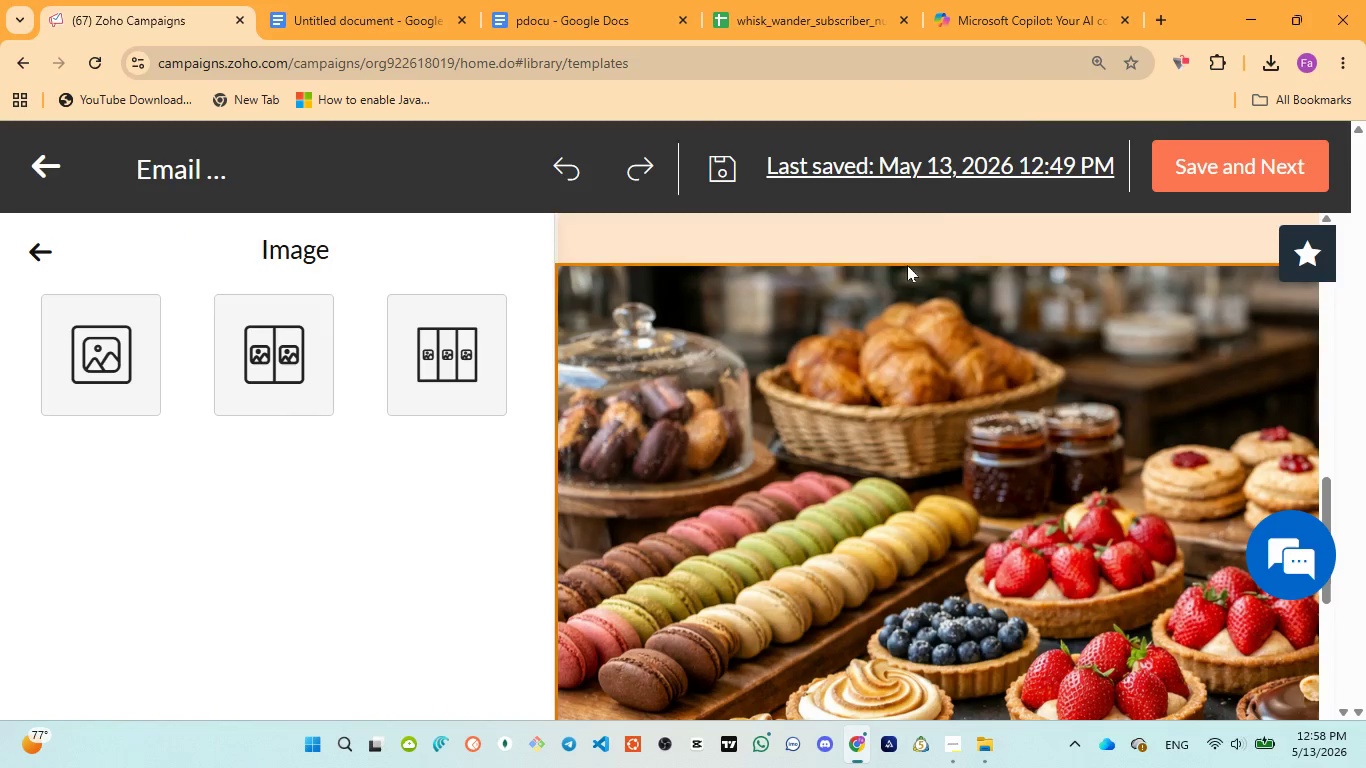 
scroll: coordinate [1011, 389], scroll_direction: up, amount: 4.0
 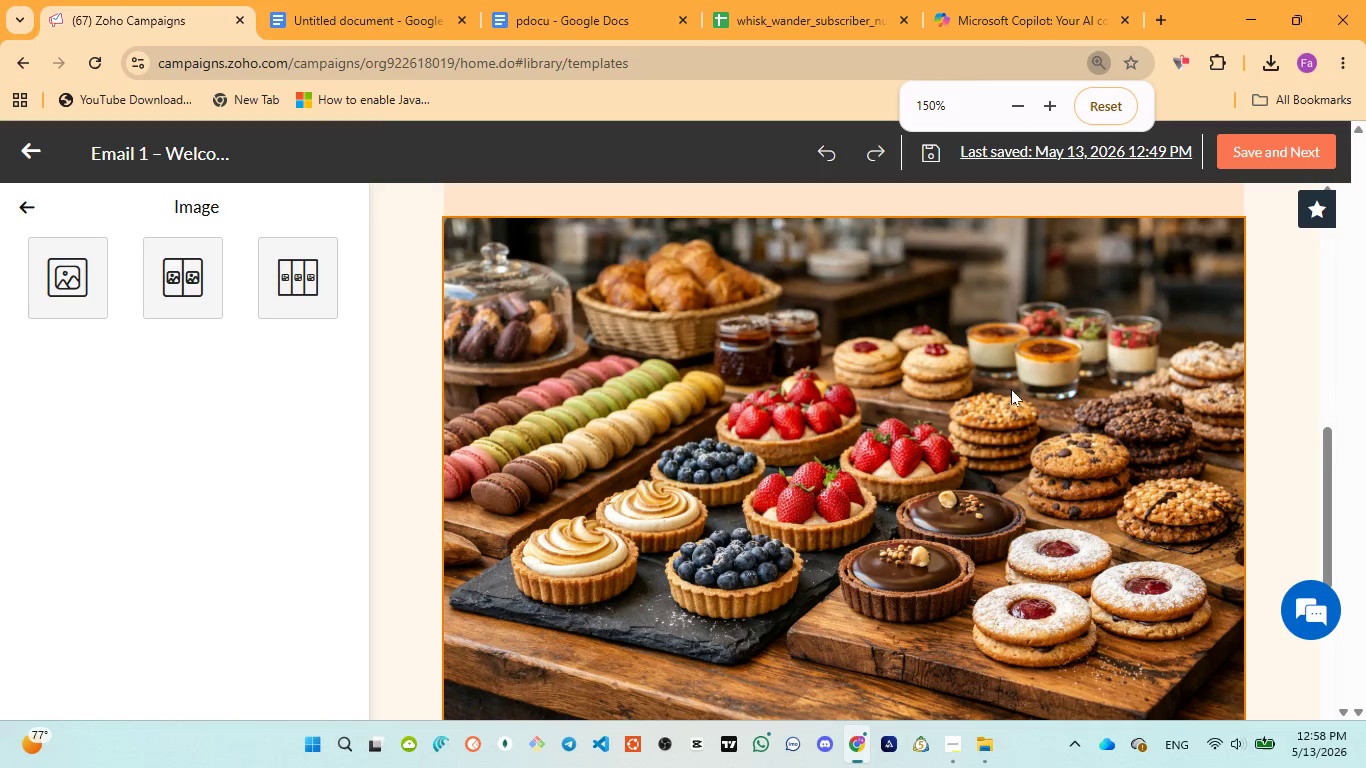 
left_click([1097, 58])
 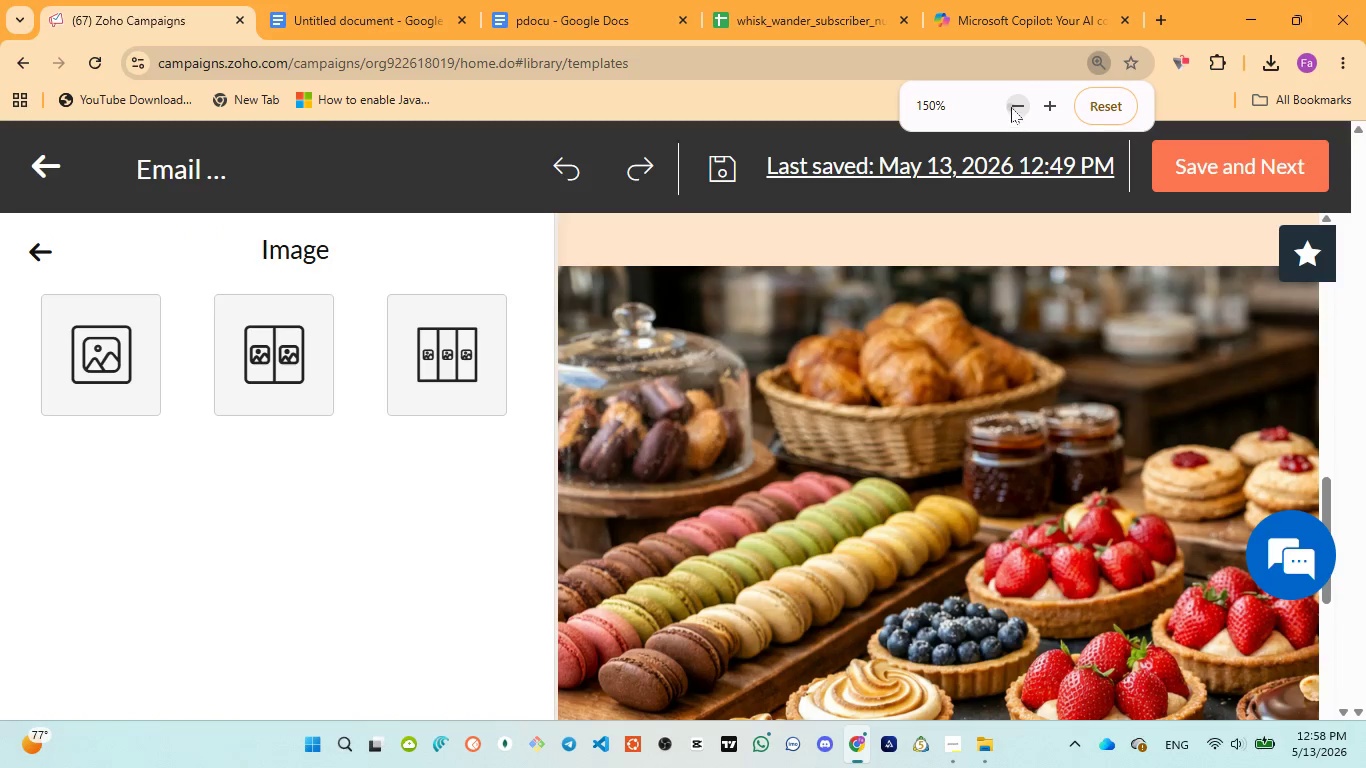 
double_click([1011, 107])
 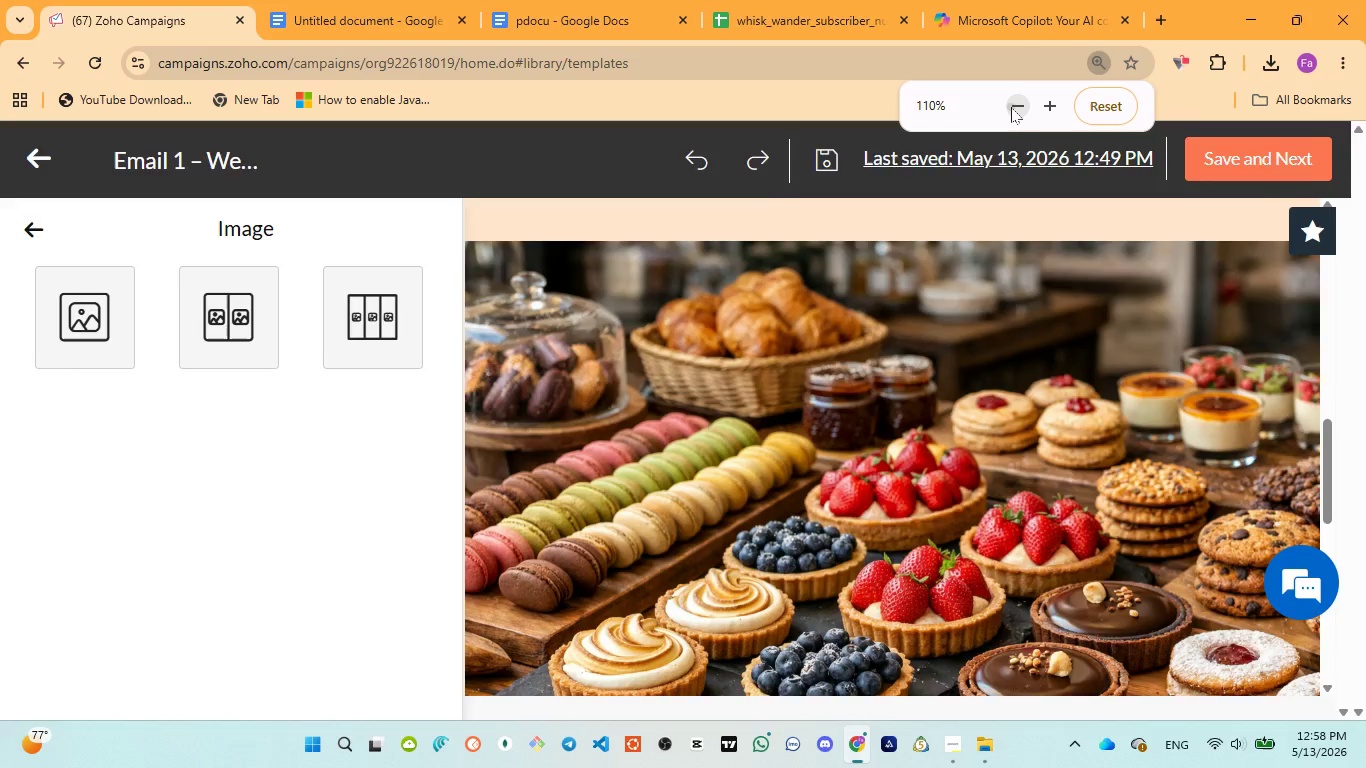 
triple_click([1011, 107])
 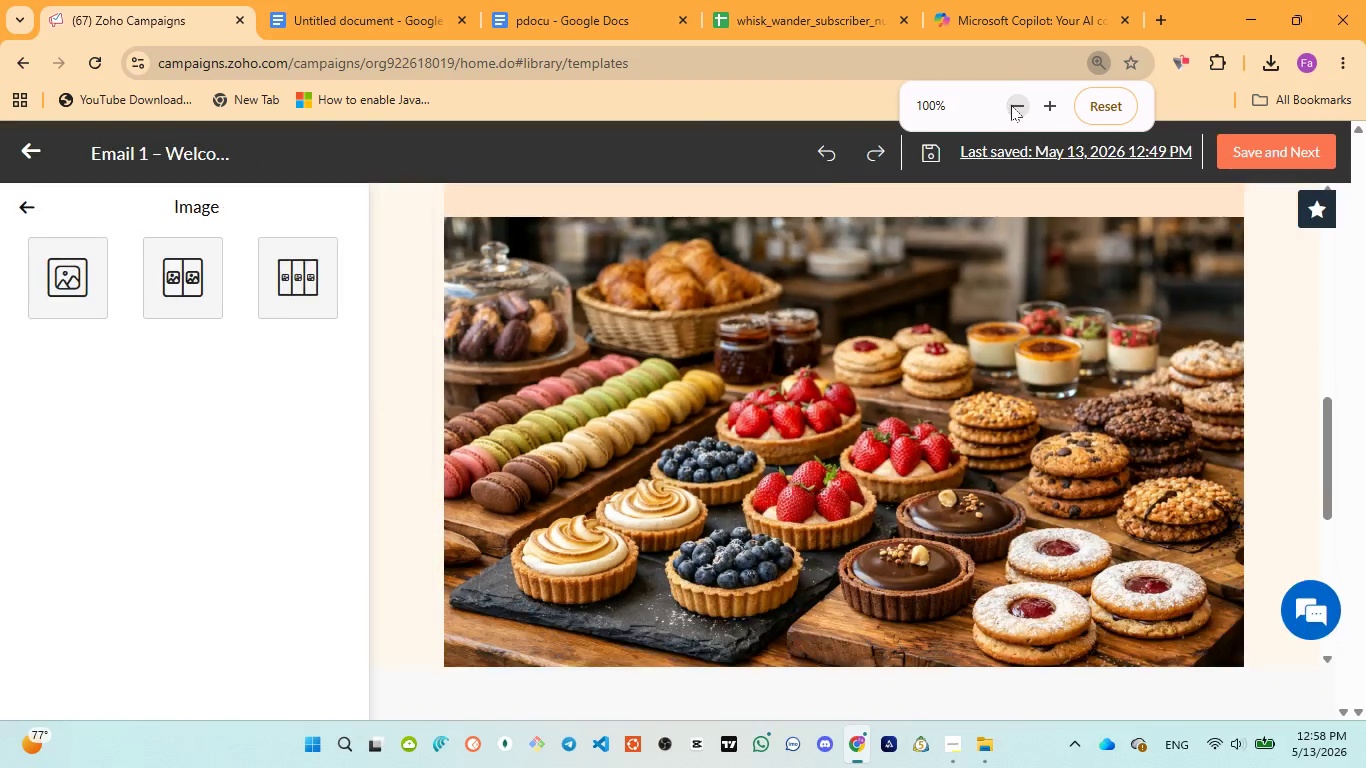 
triple_click([1011, 105])
 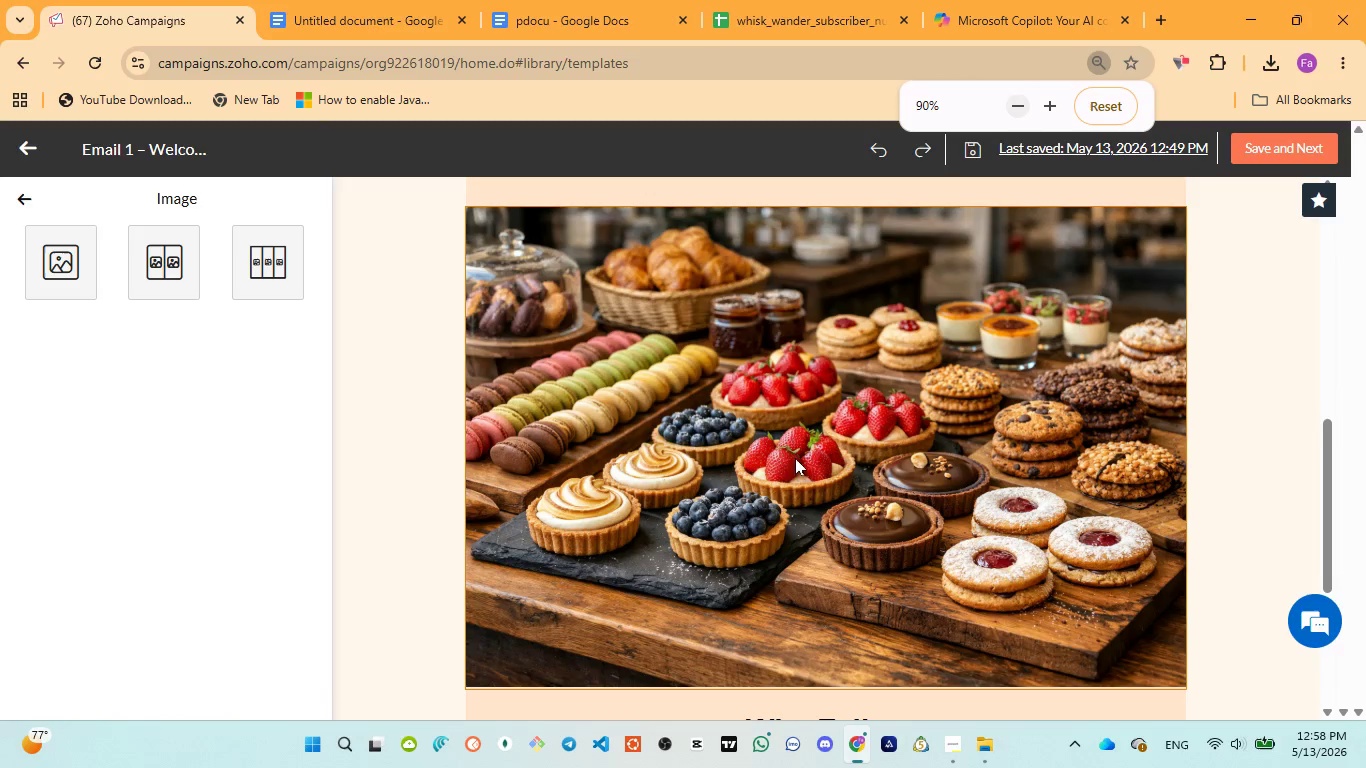 
left_click([761, 492])
 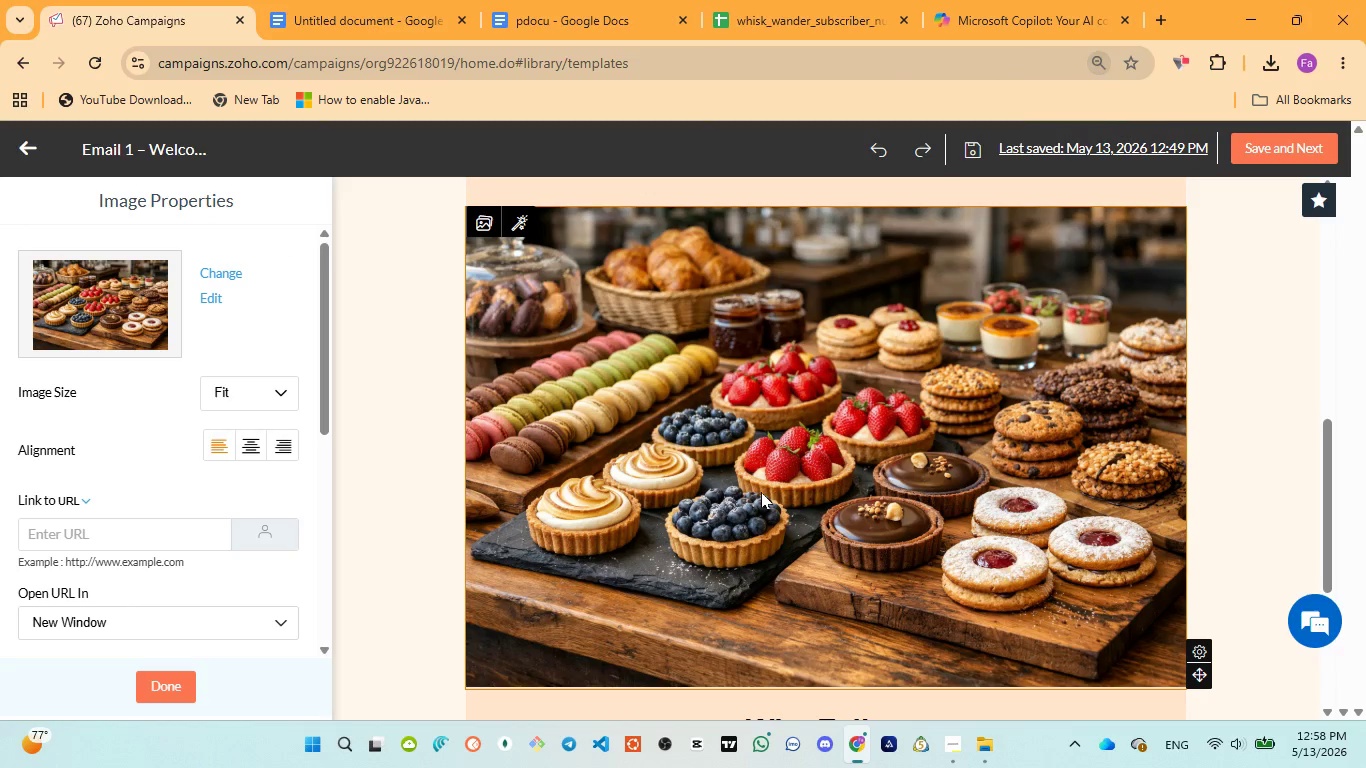 
key(Control+Z)
 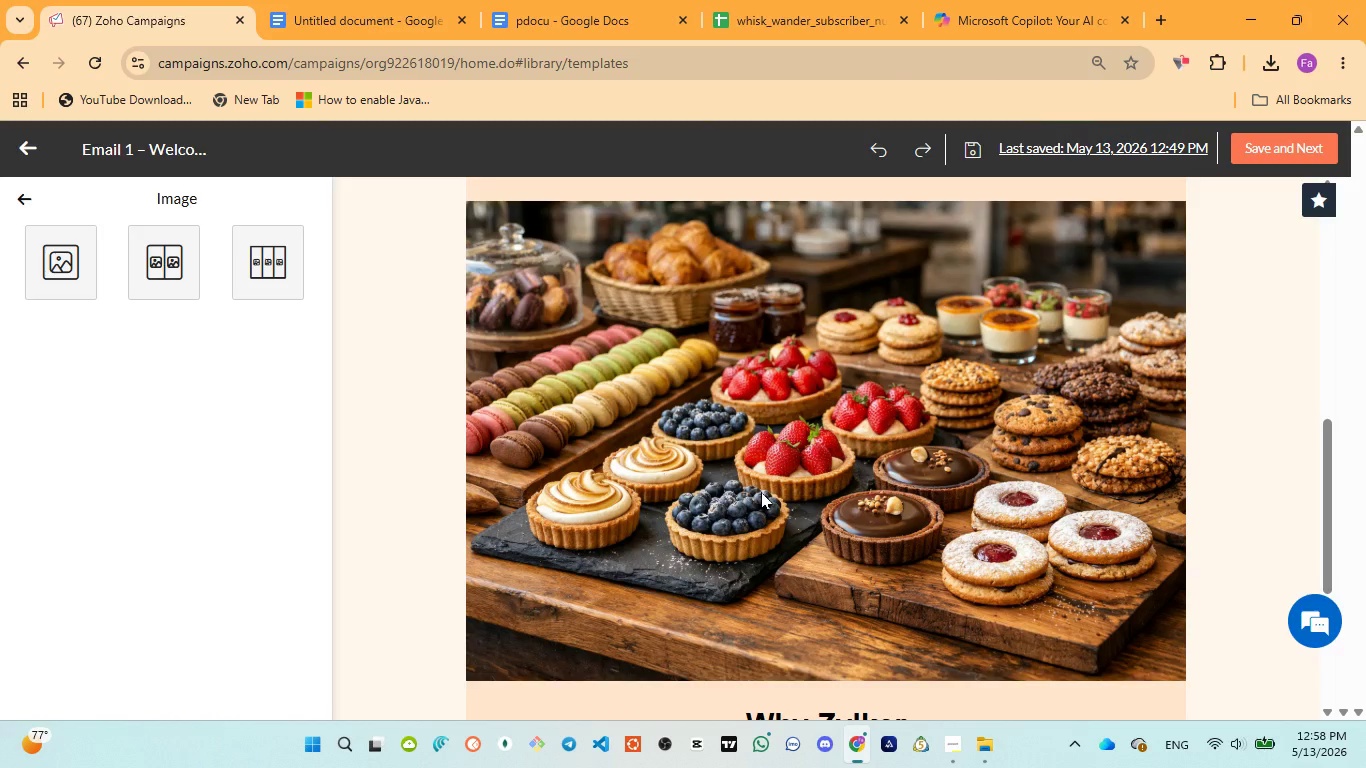 
key(Control+Z)
 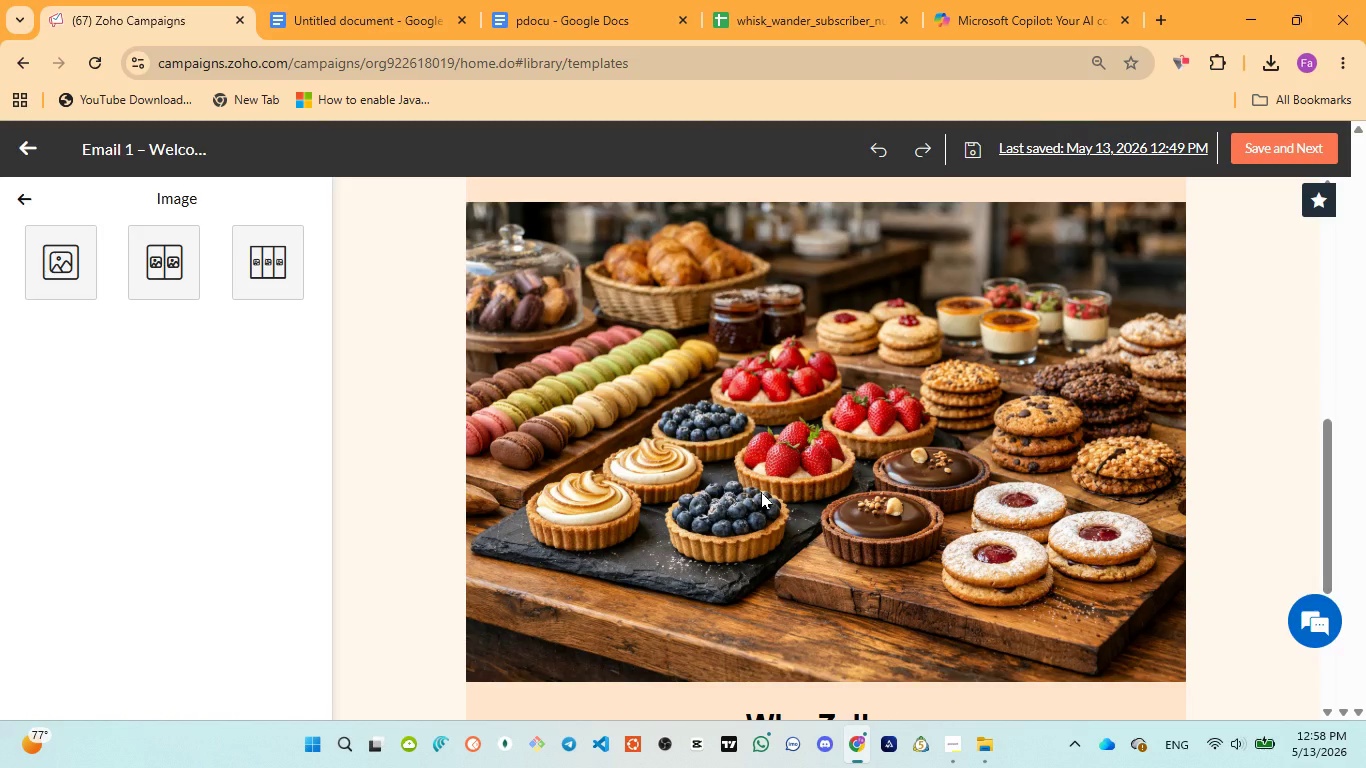 
key(Control+Z)
 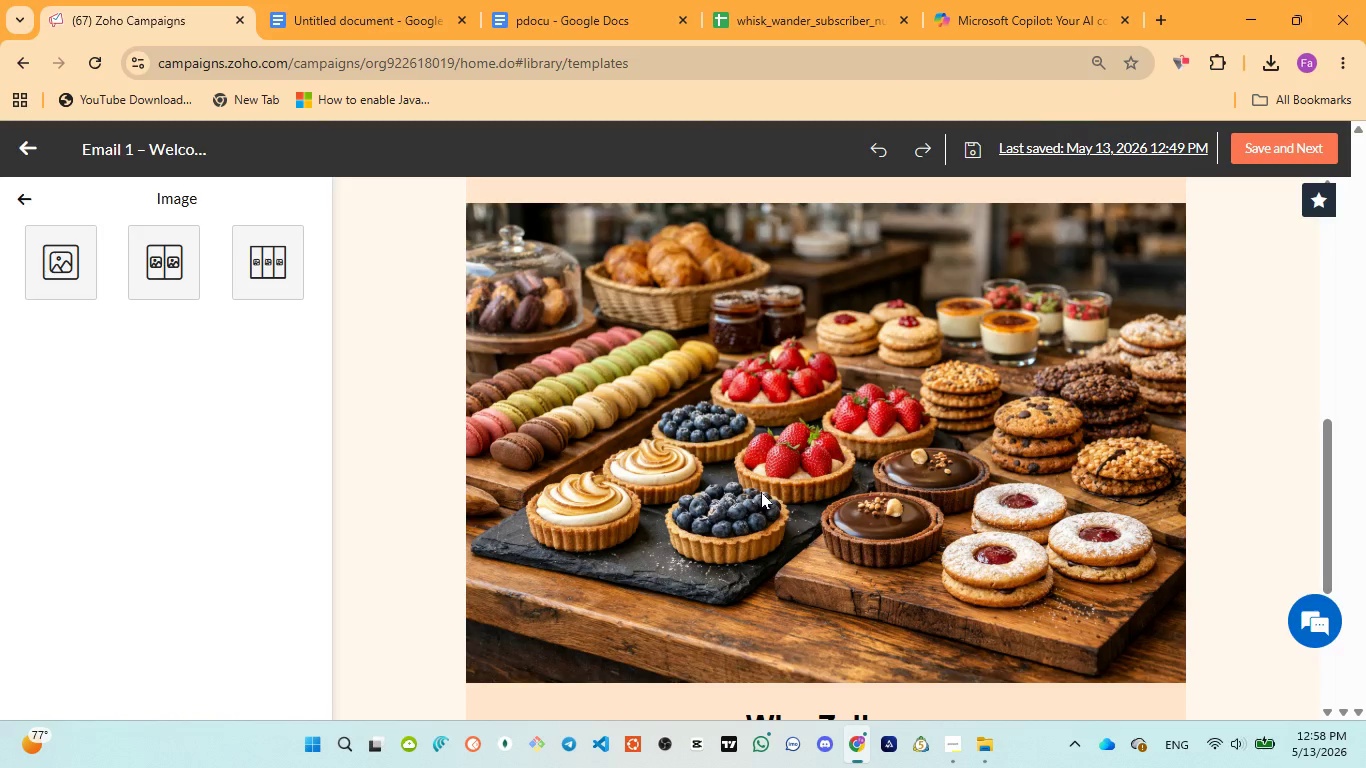 
key(Control+Z)
 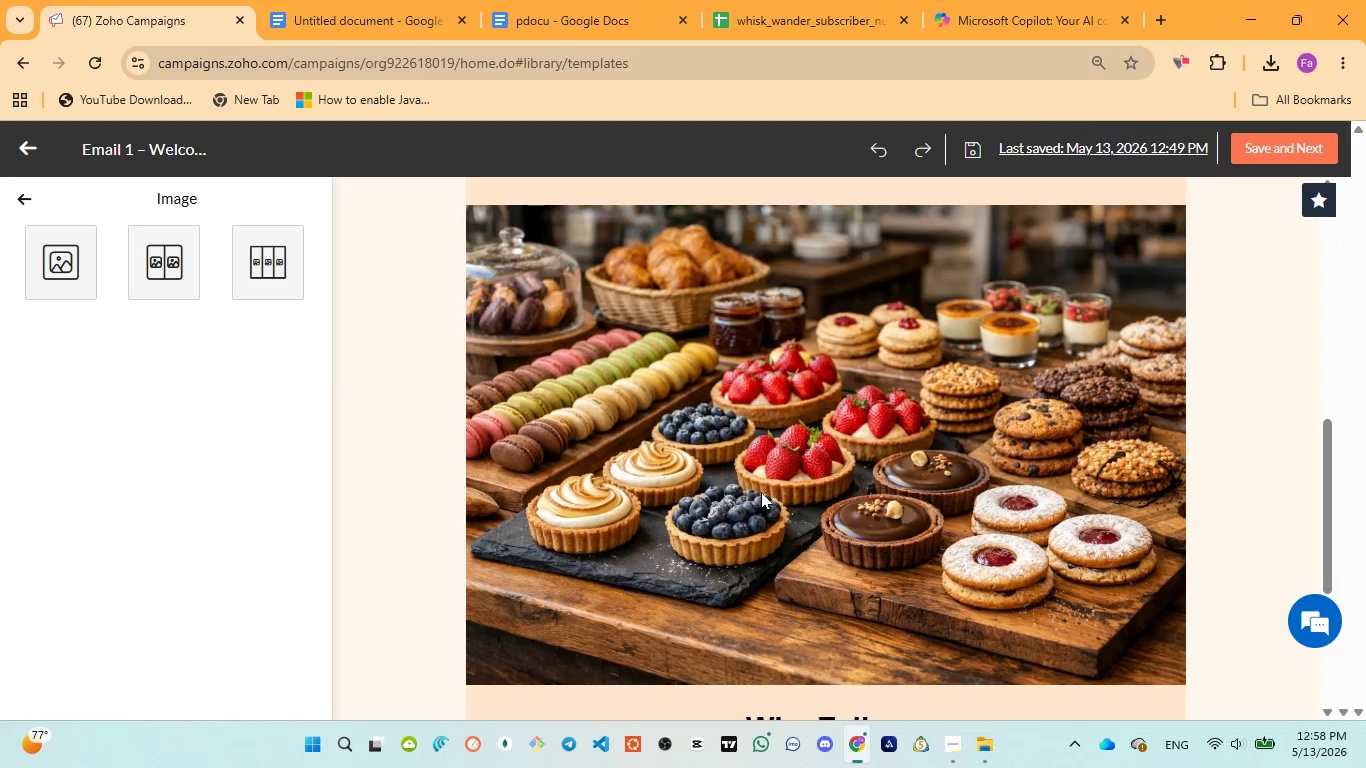 
key(Control+Z)
 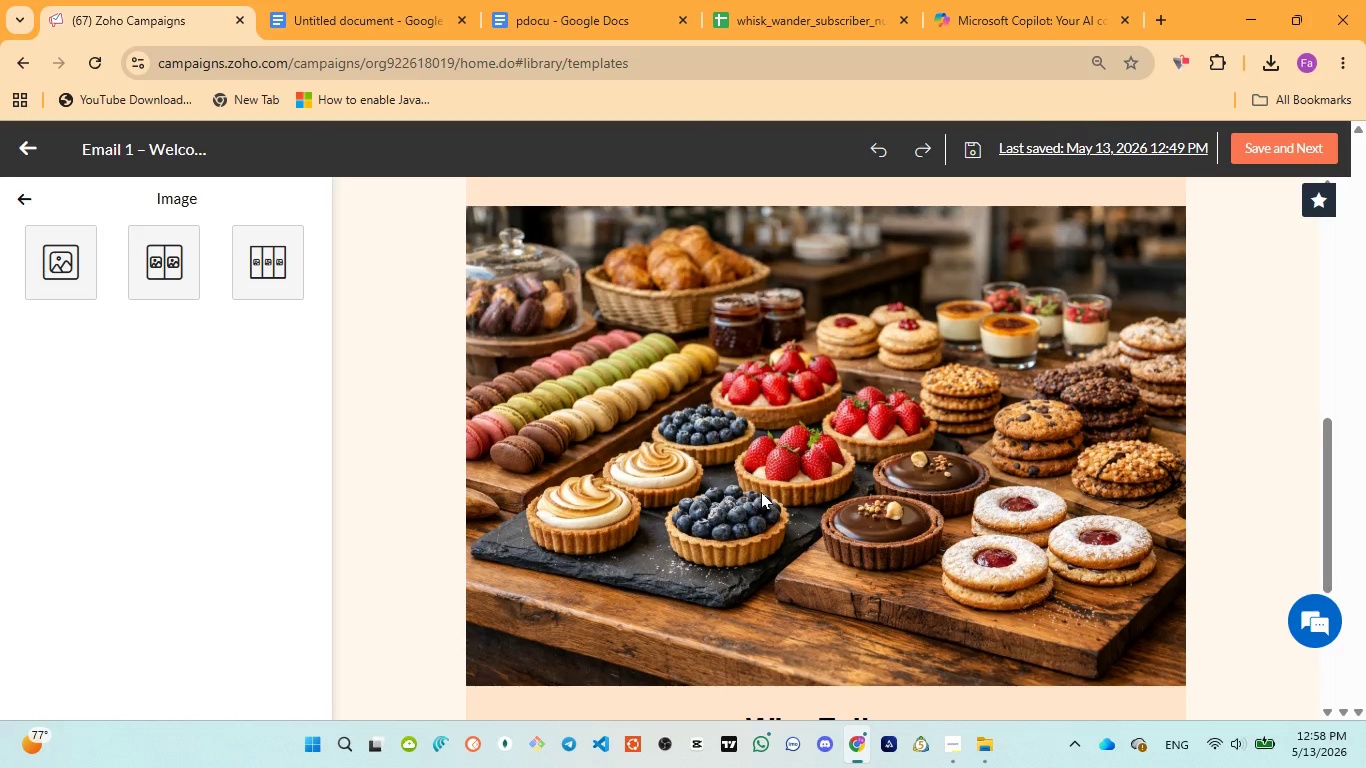 
key(Control+Z)
 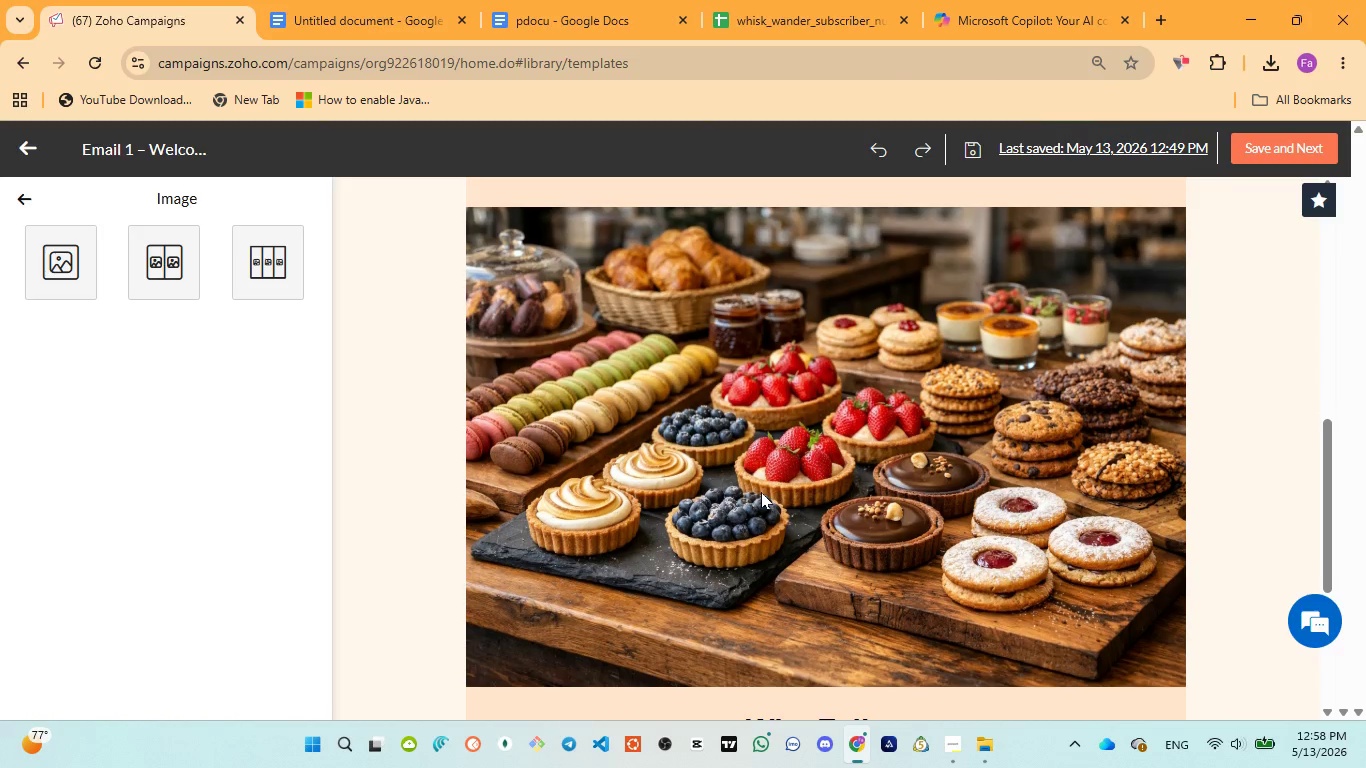 
key(Control+Z)
 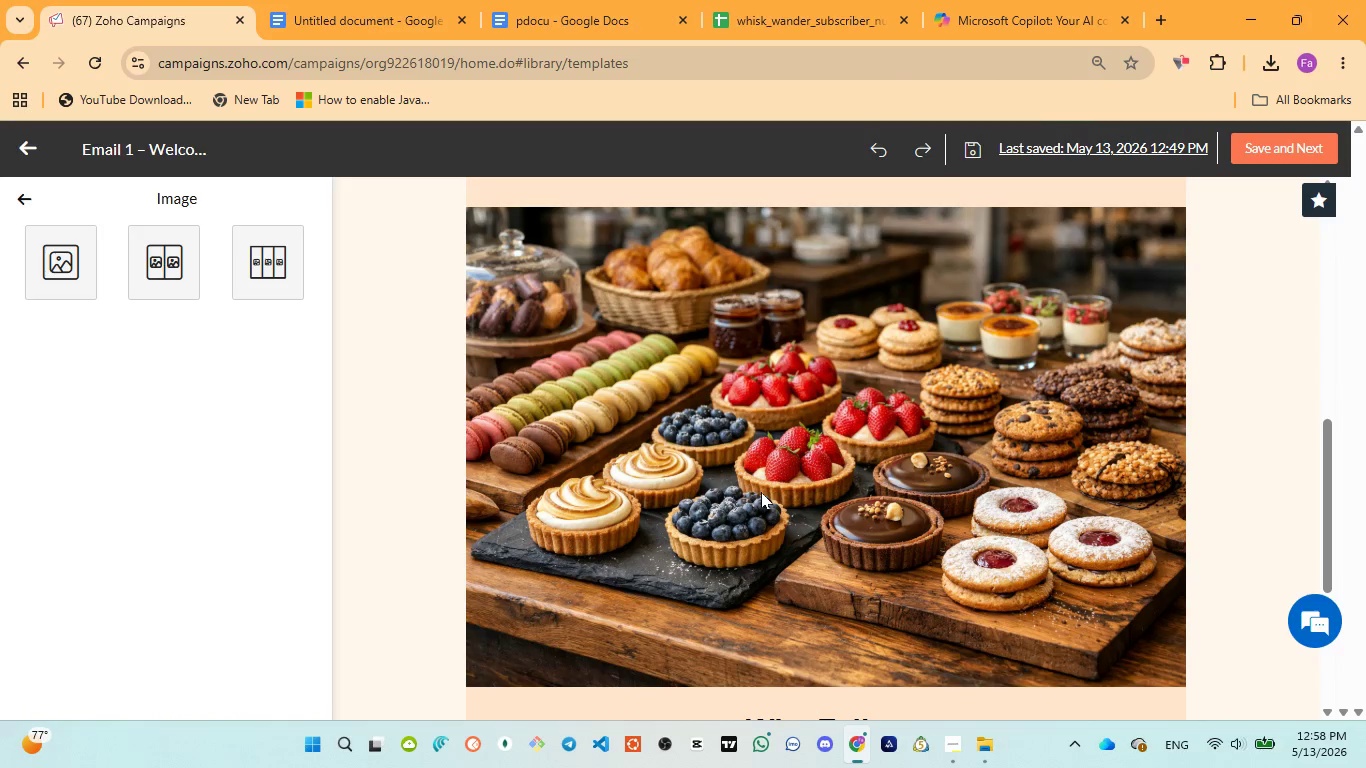 
key(Control+Z)
 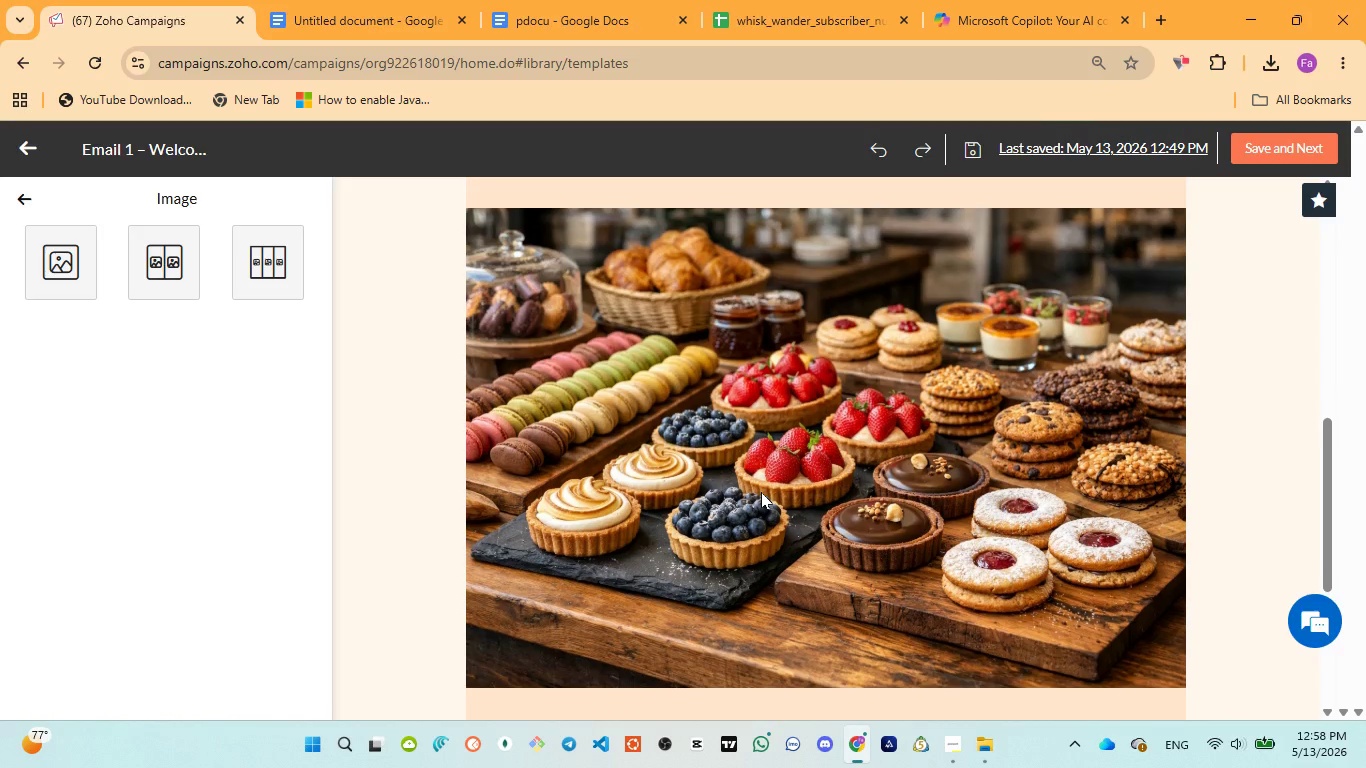 
key(Control+Z)
 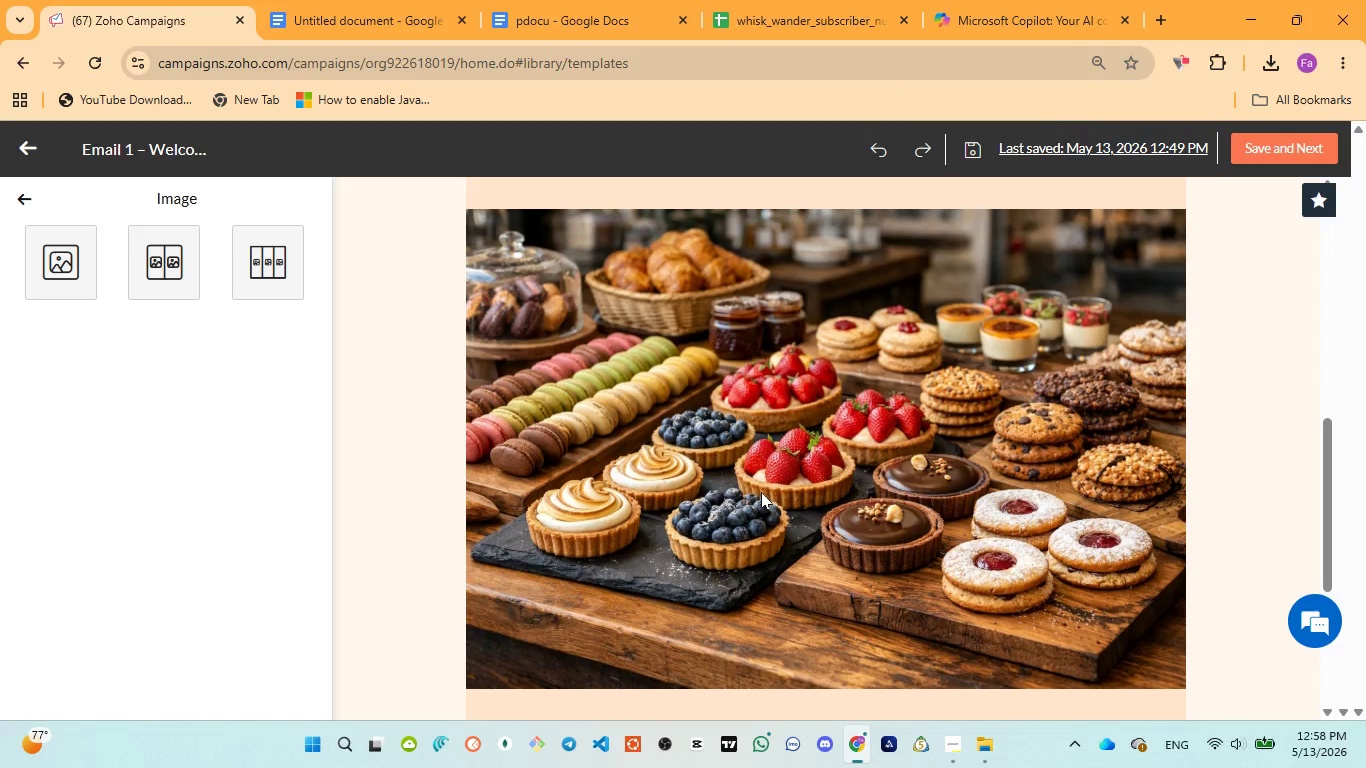 
key(Control+Z)
 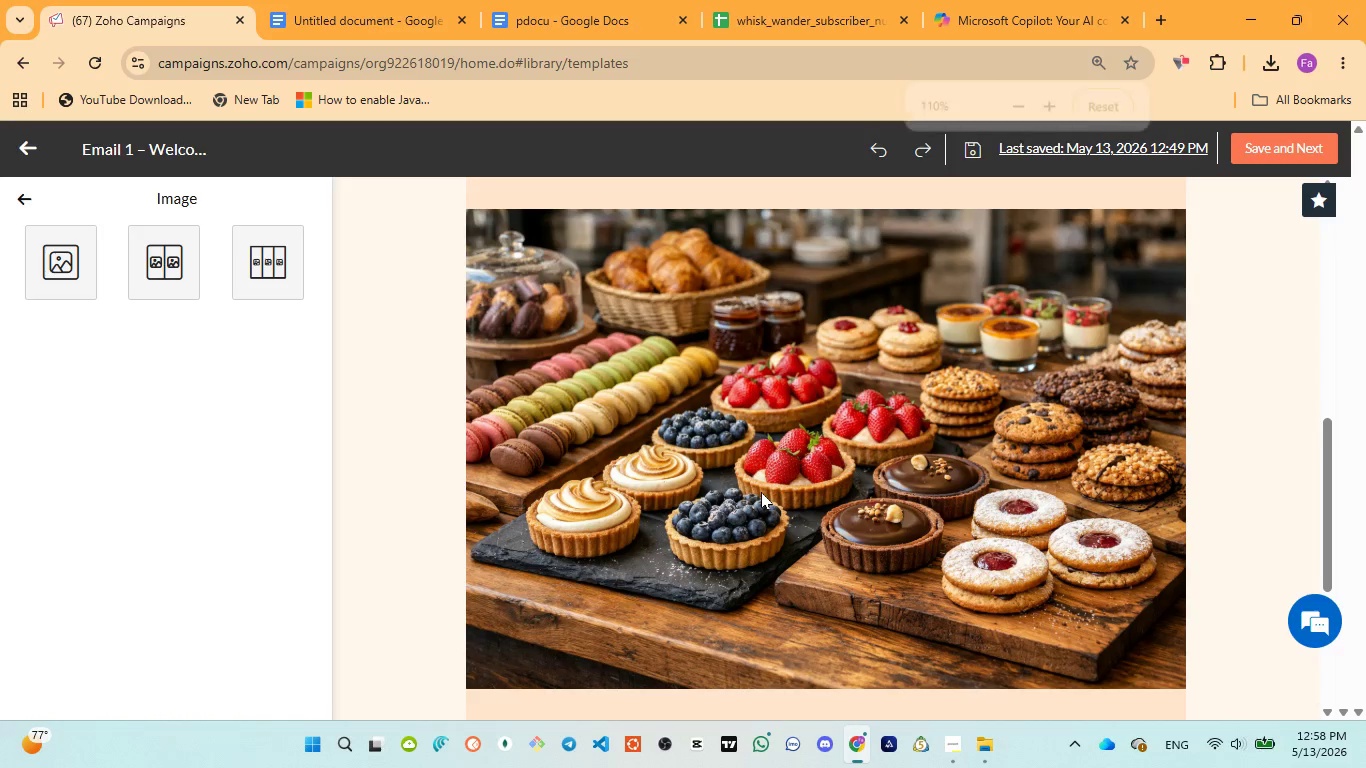 
scroll: coordinate [761, 492], scroll_direction: up, amount: 3.0
 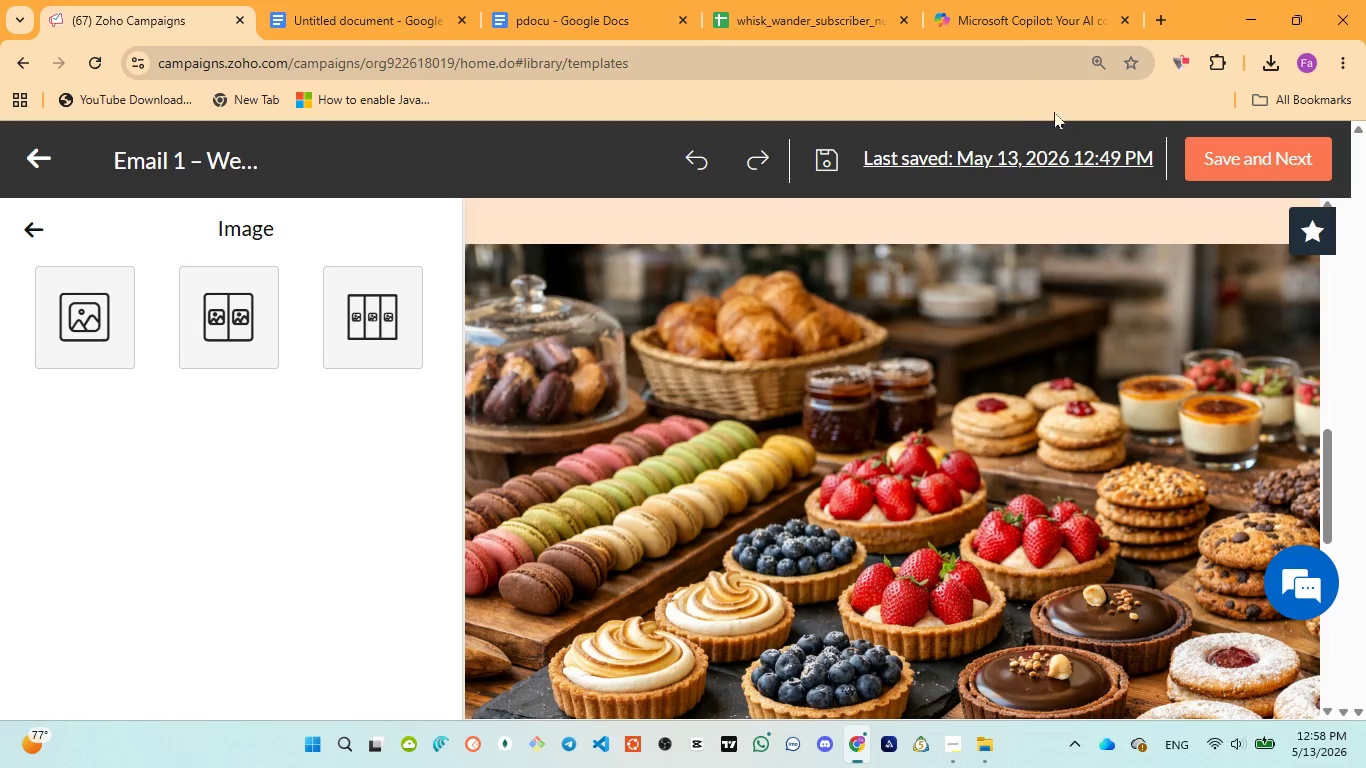 
left_click([1095, 61])
 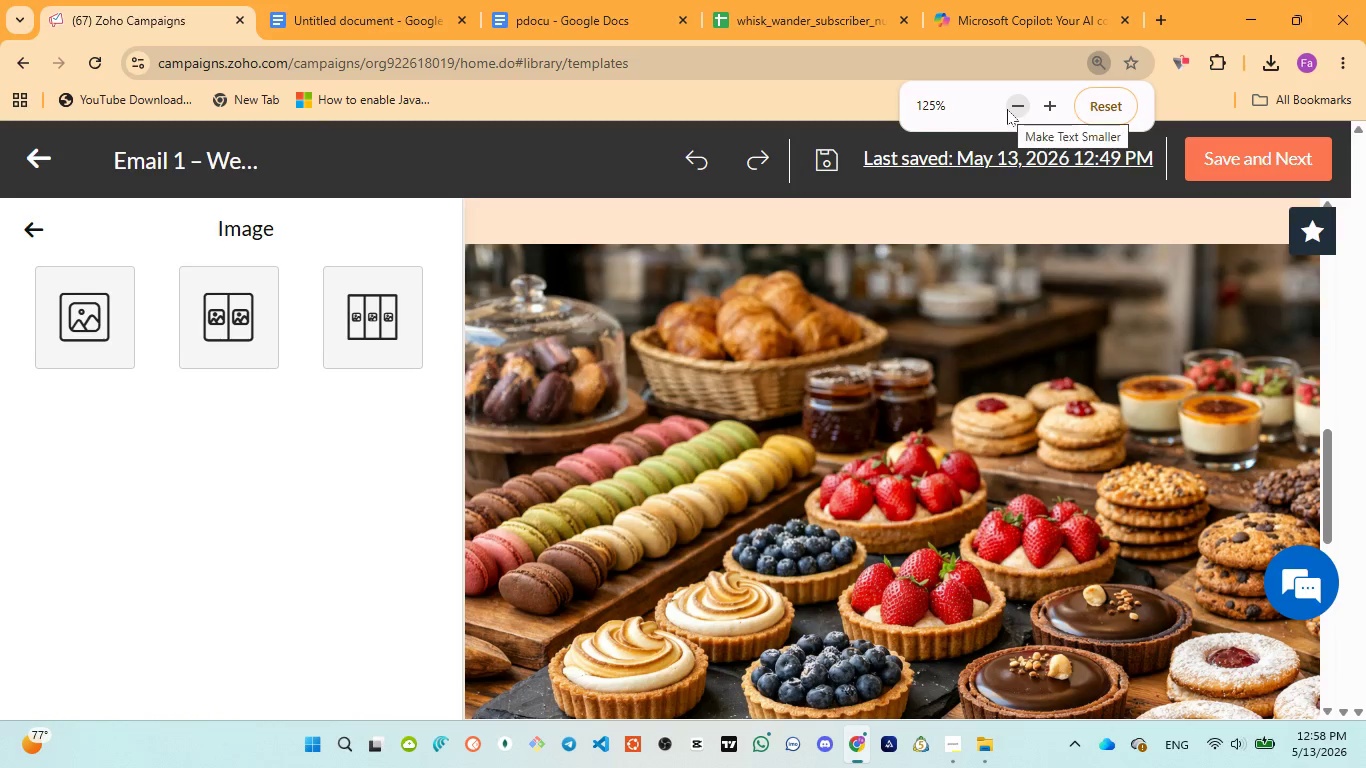 
double_click([1007, 109])
 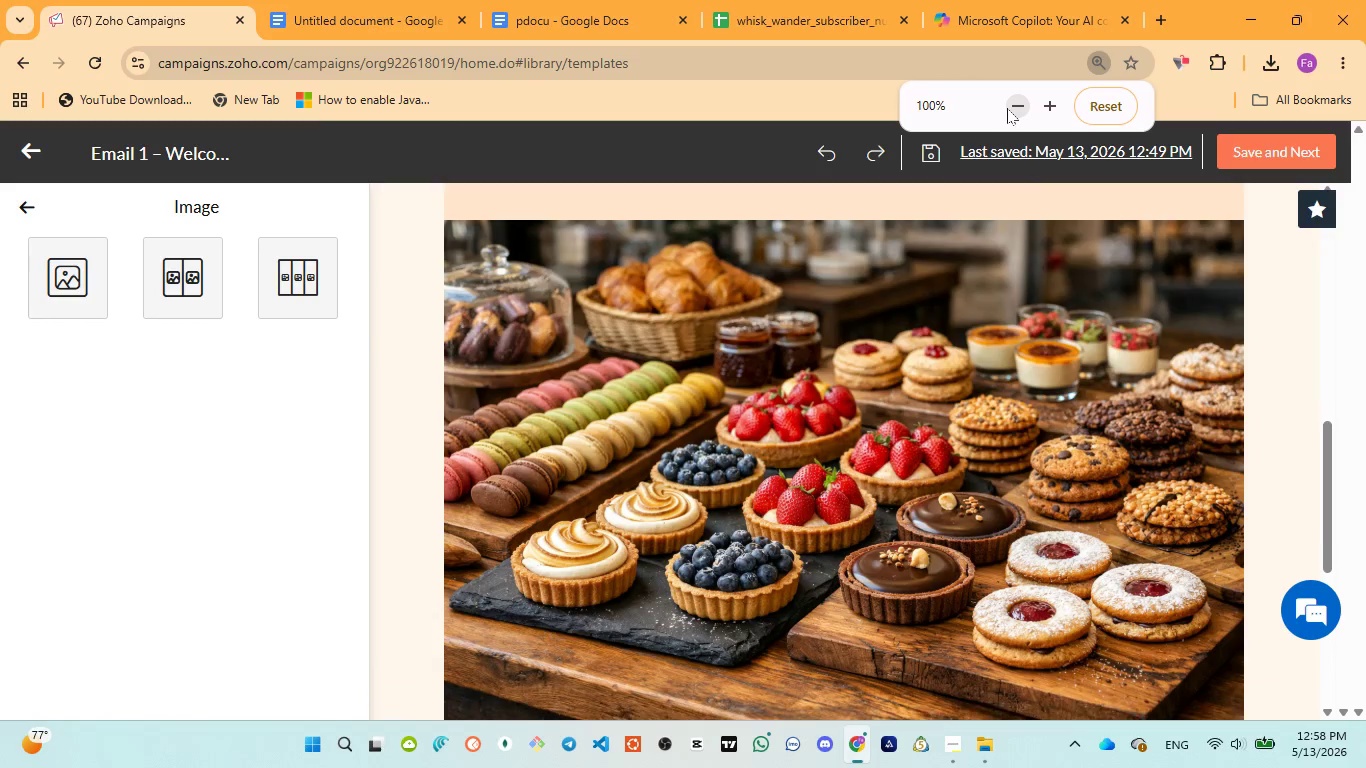 
left_click([1007, 108])
 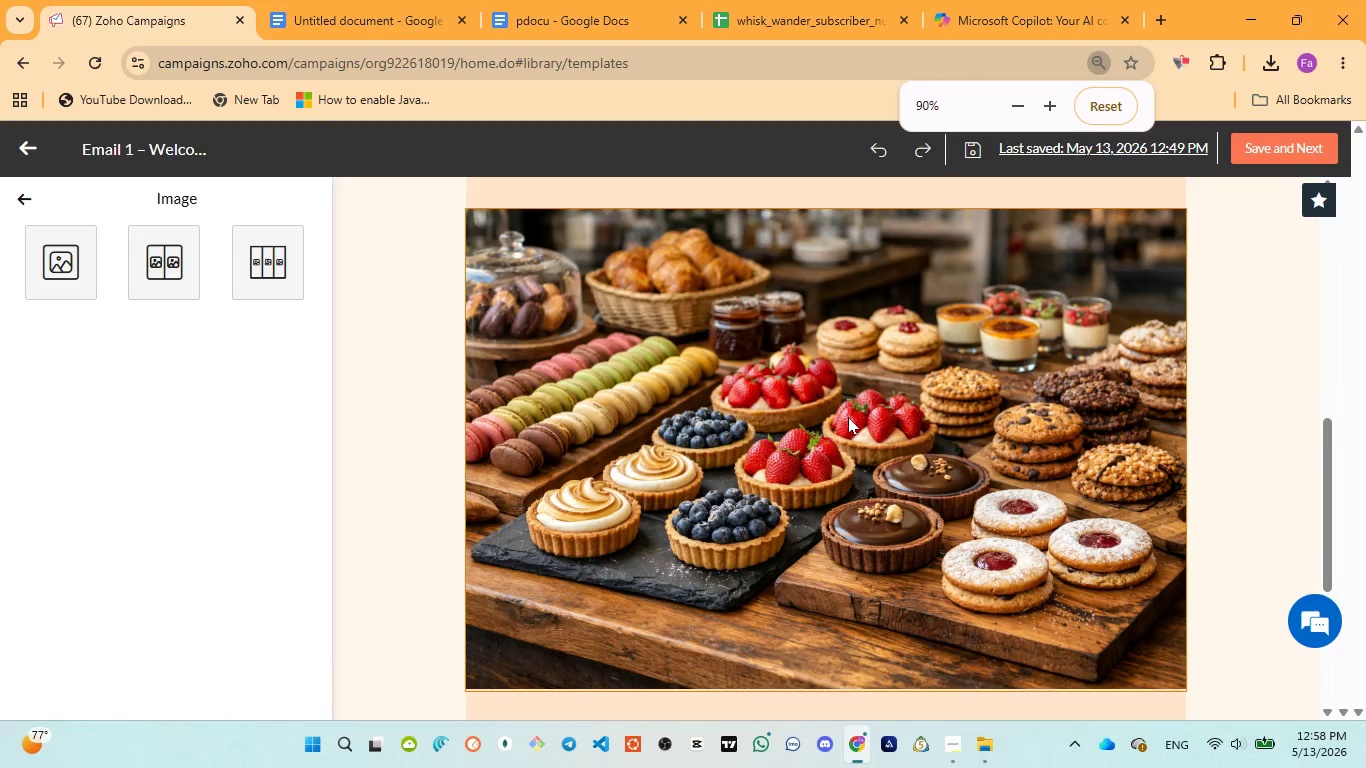 
scroll: coordinate [848, 417], scroll_direction: down, amount: 2.0
 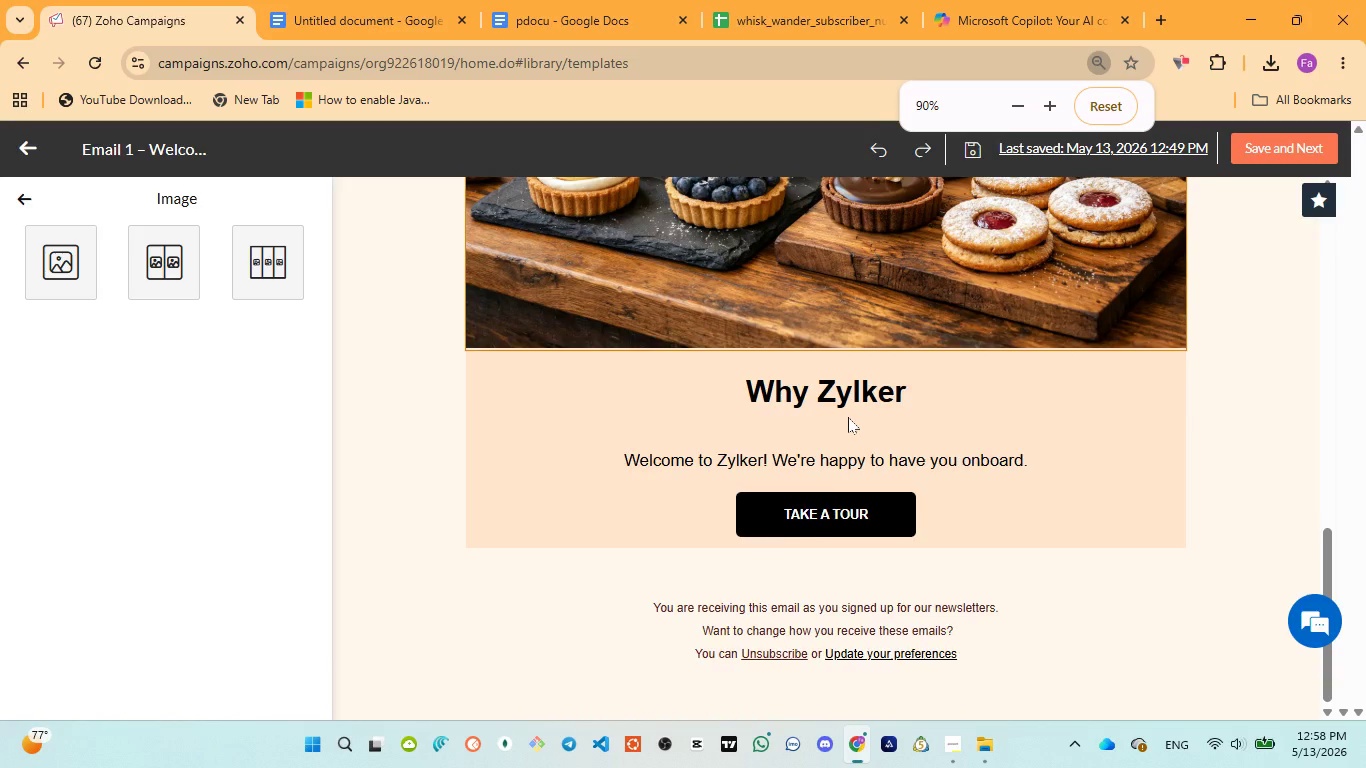 
left_click([840, 402])
 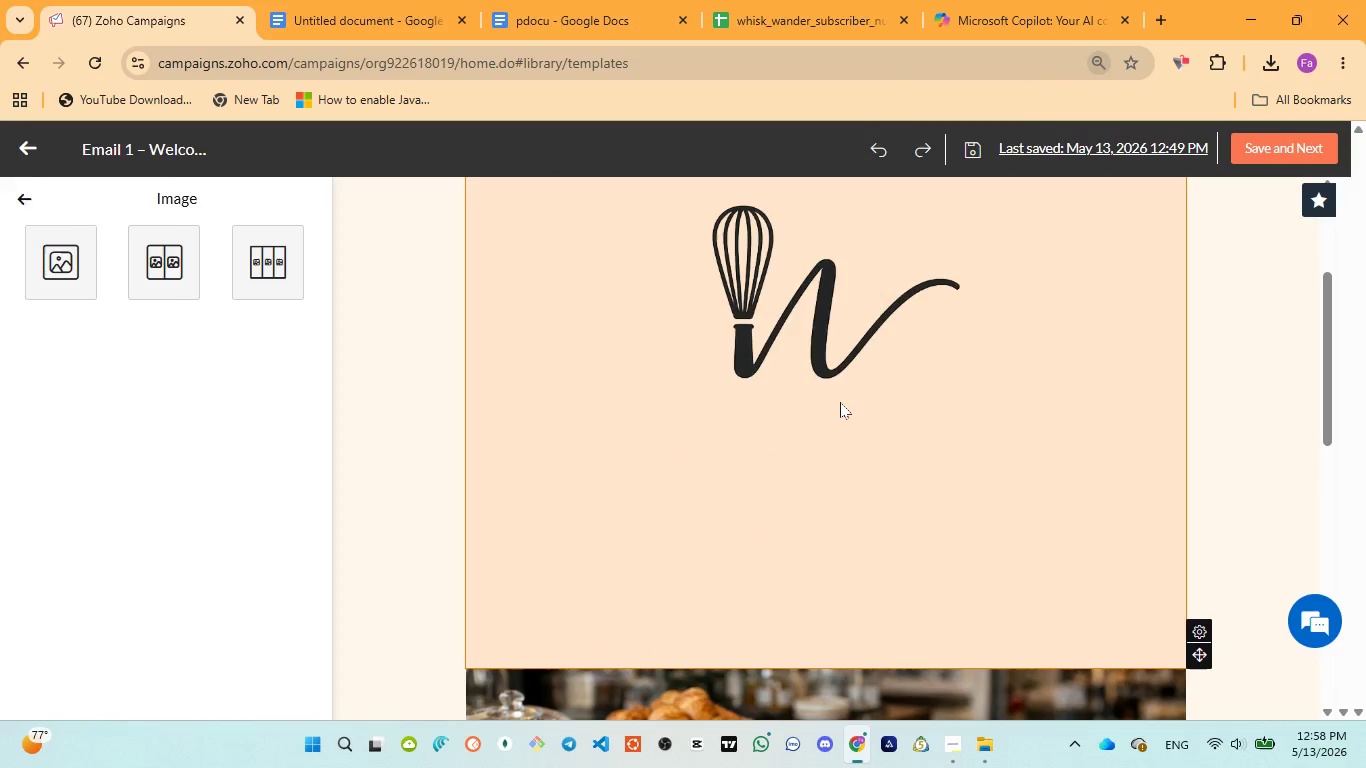 
scroll: coordinate [848, 417], scroll_direction: up, amount: 8.0
 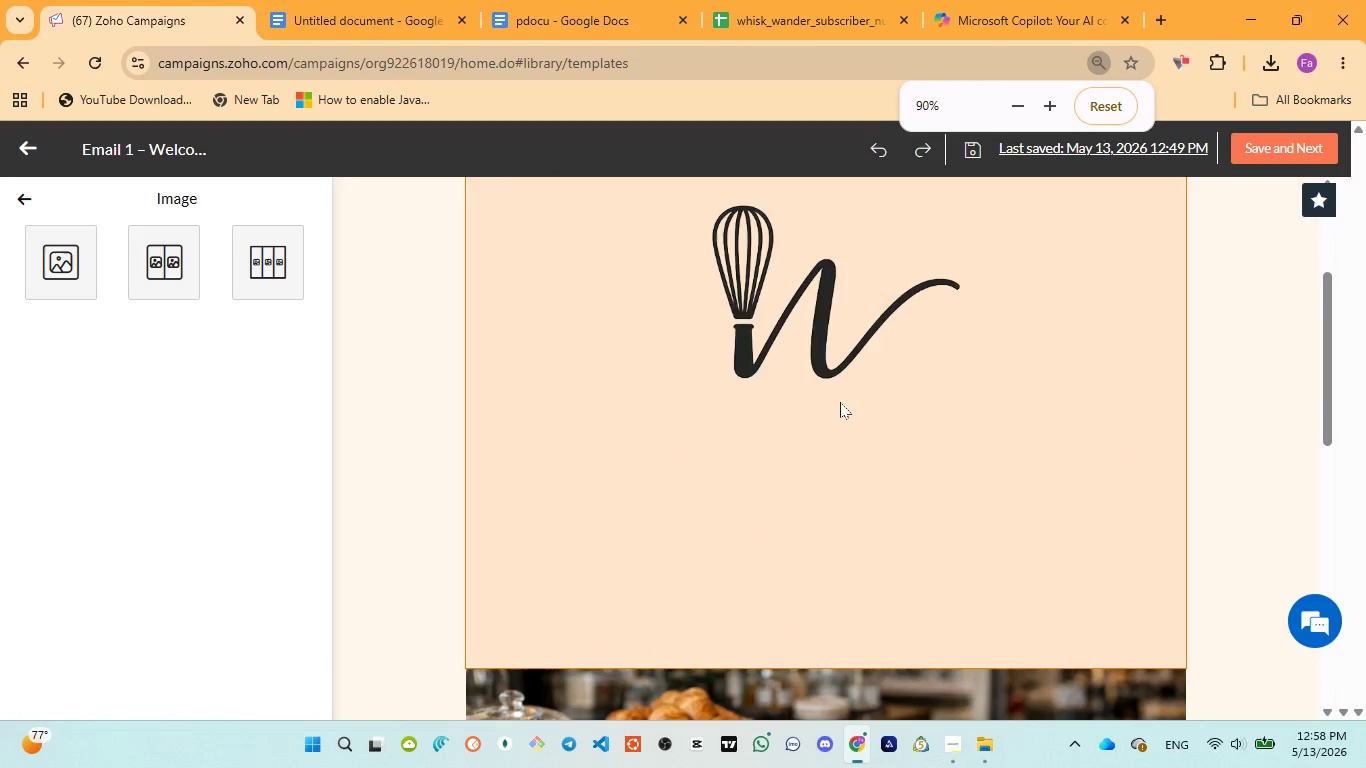 
key(Control+Z)
 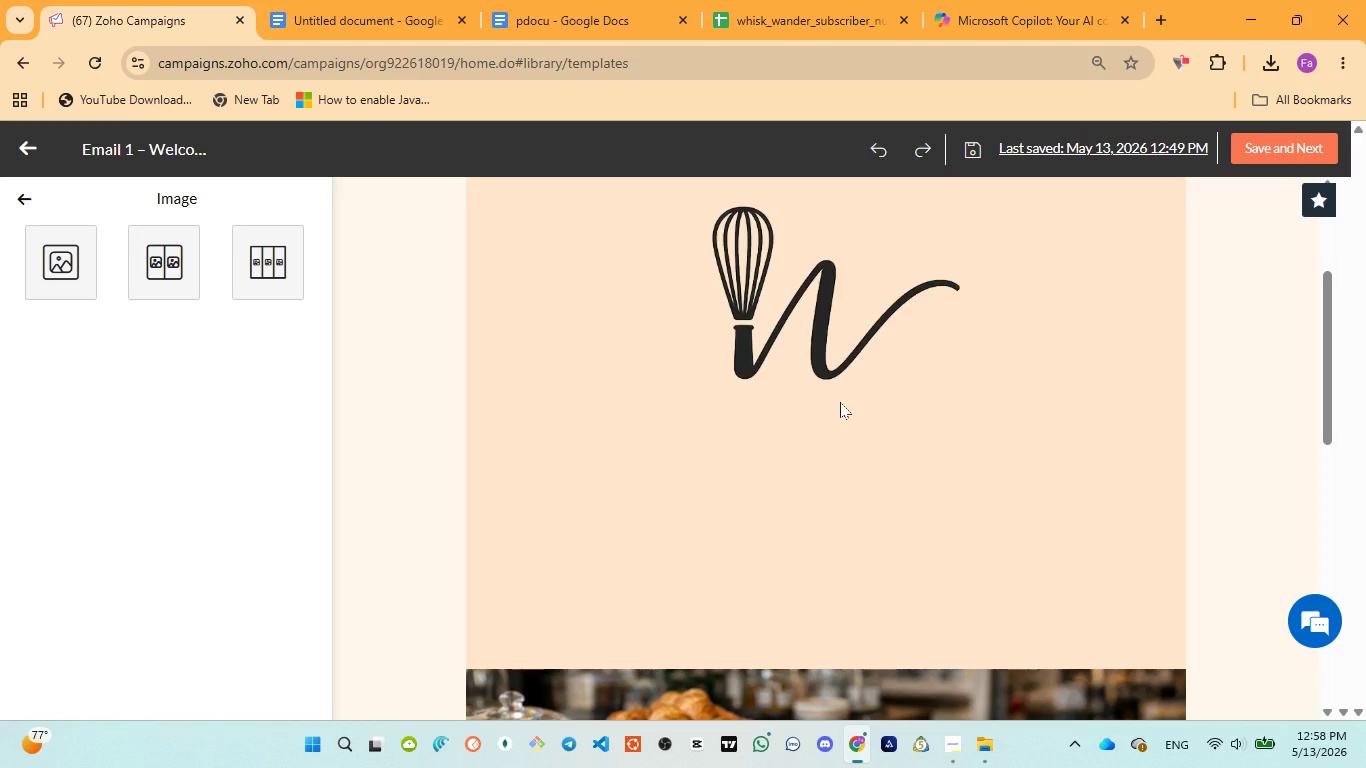 
key(Control+Z)
 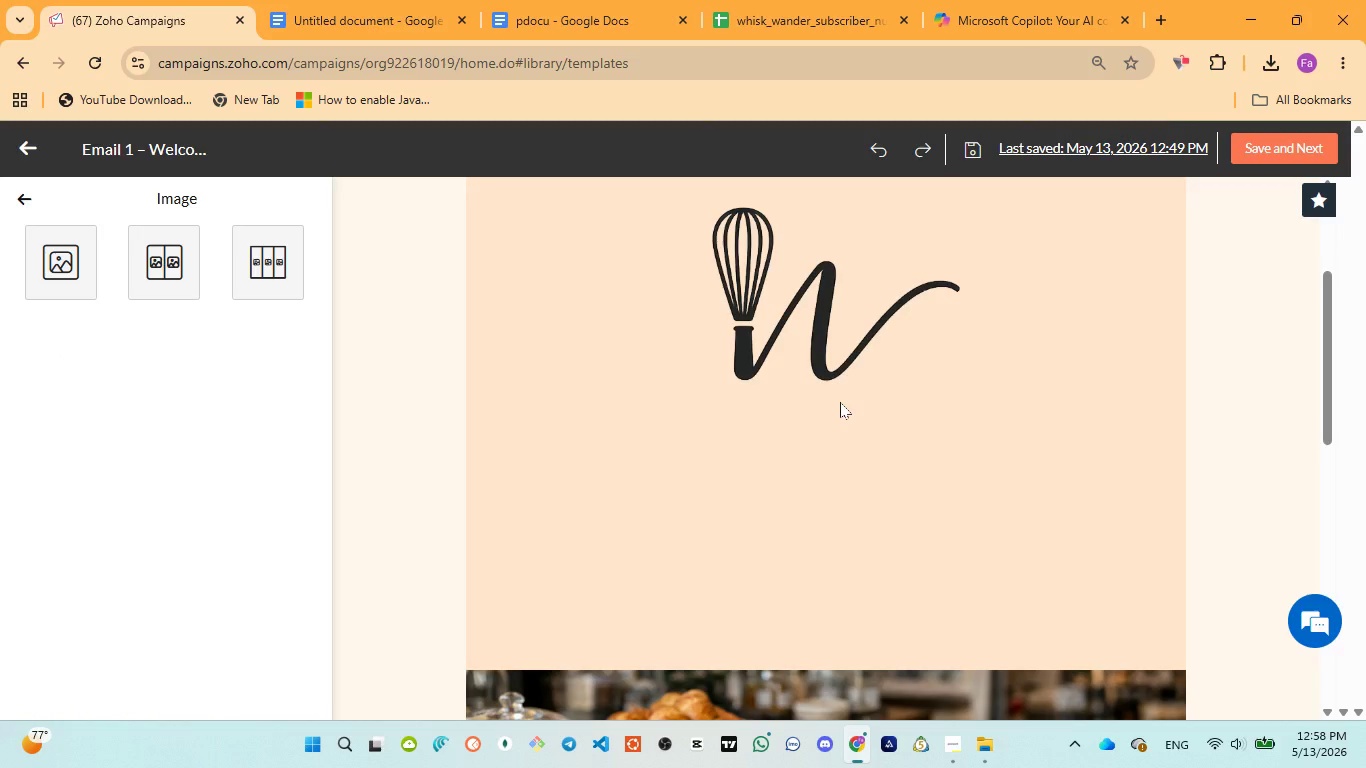 
key(Control+Z)
 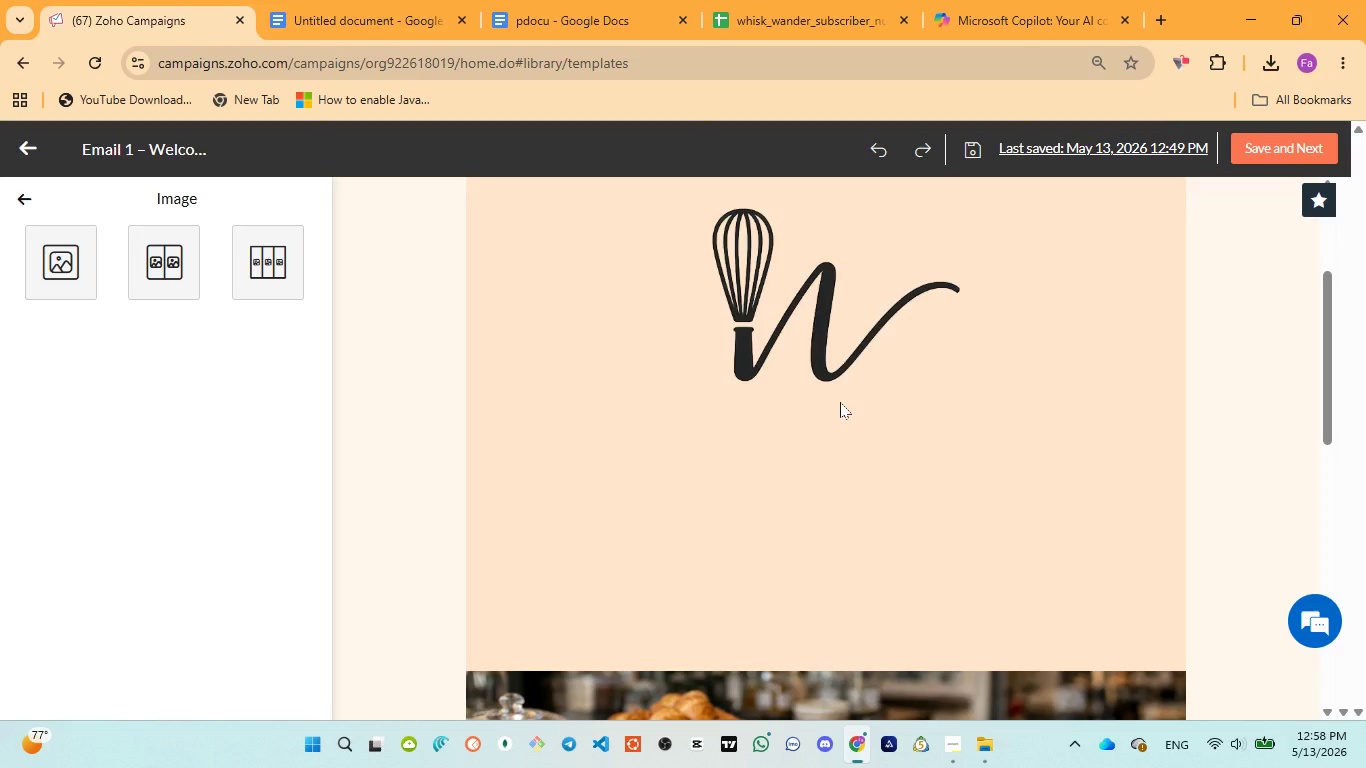 
key(Control+Z)
 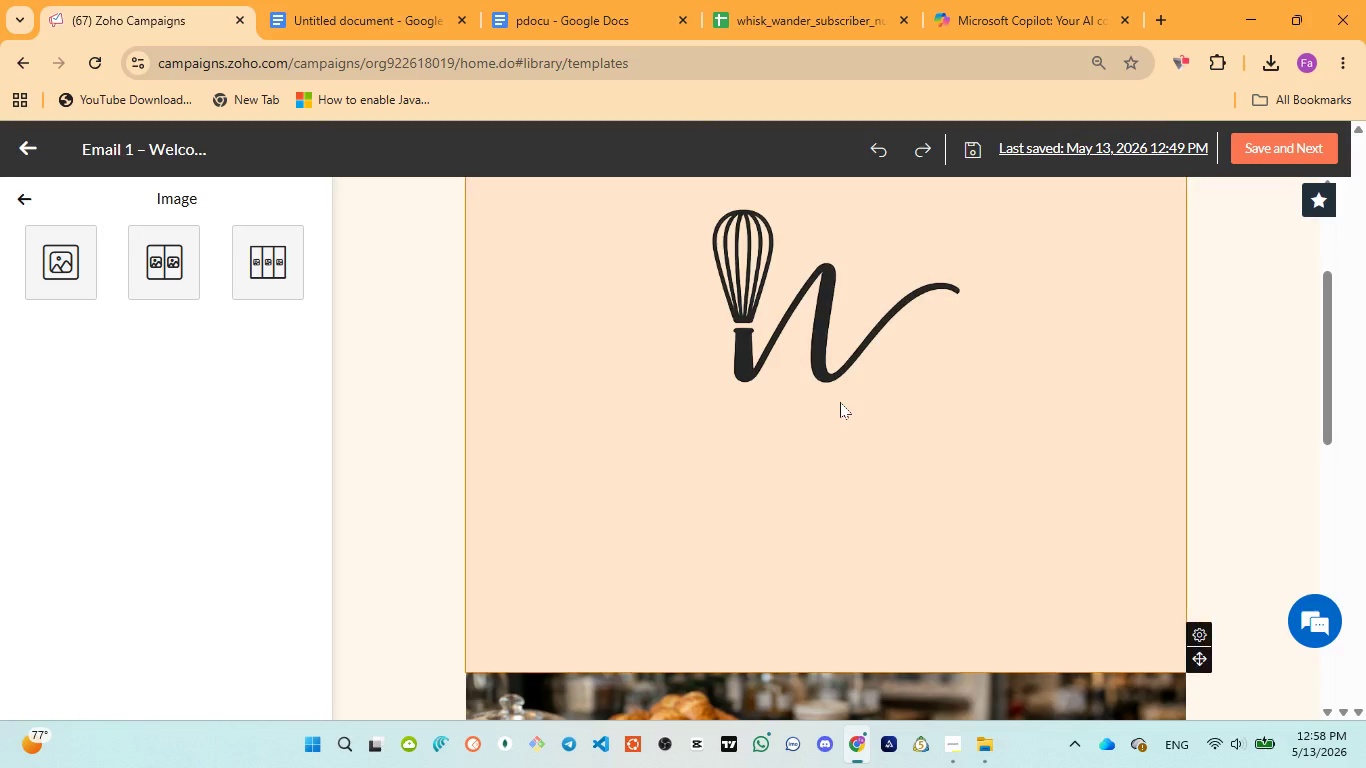 
left_click([840, 402])
 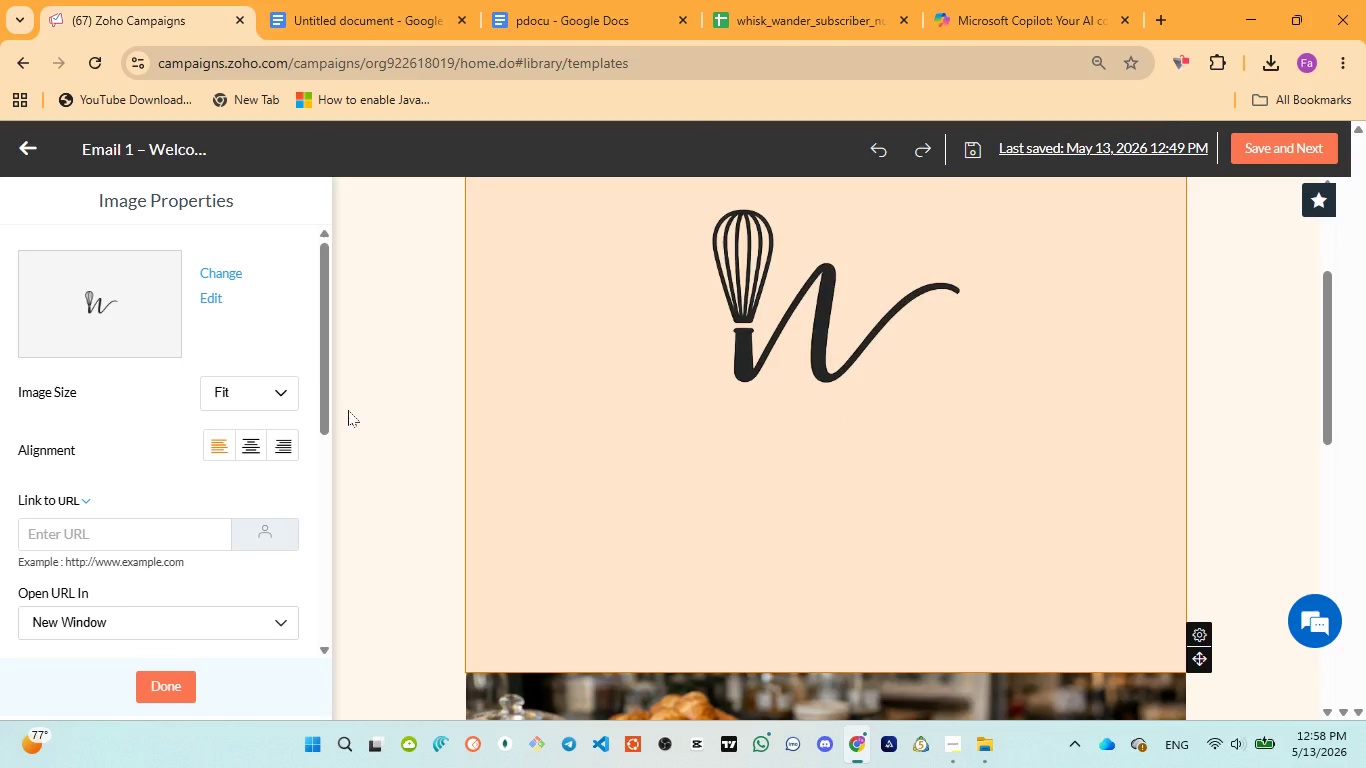 
scroll: coordinate [733, 446], scroll_direction: down, amount: 10.0
 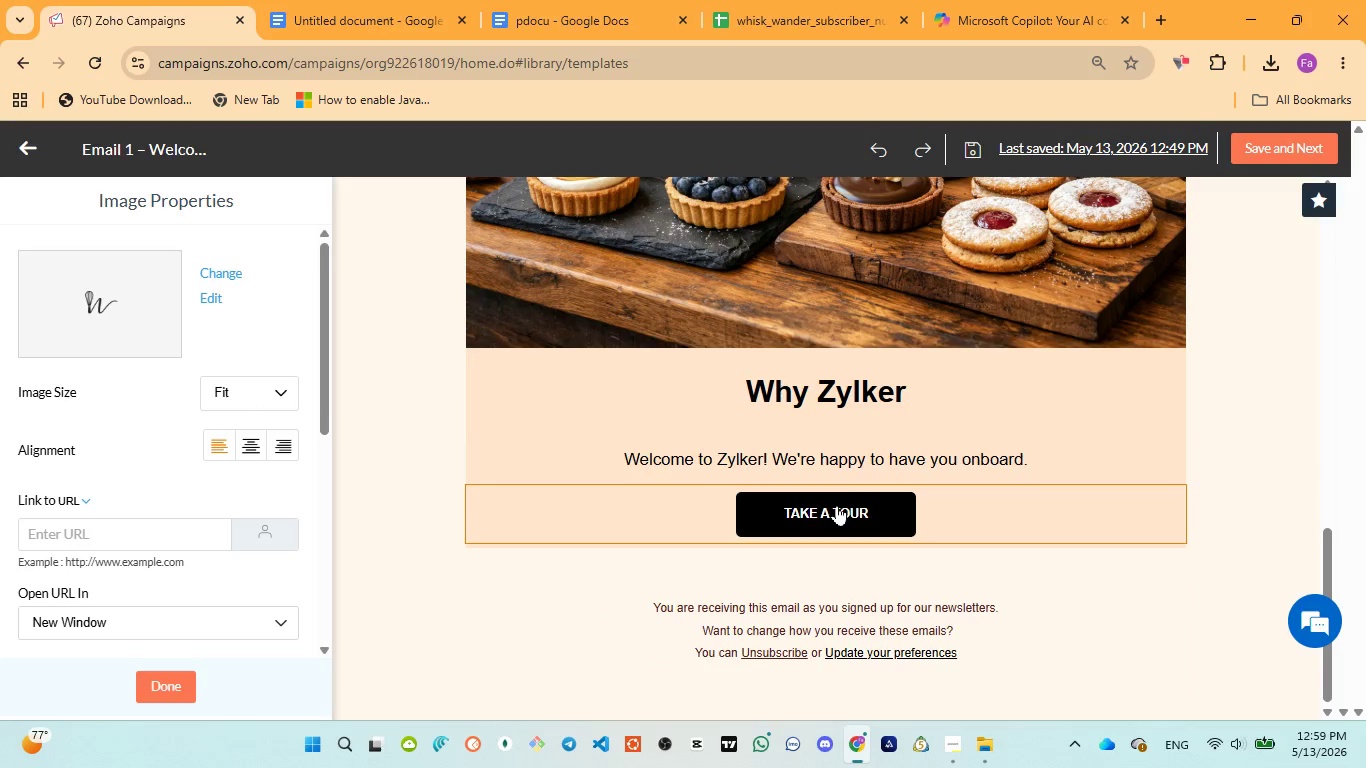 
scroll: coordinate [838, 504], scroll_direction: up, amount: 5.0
 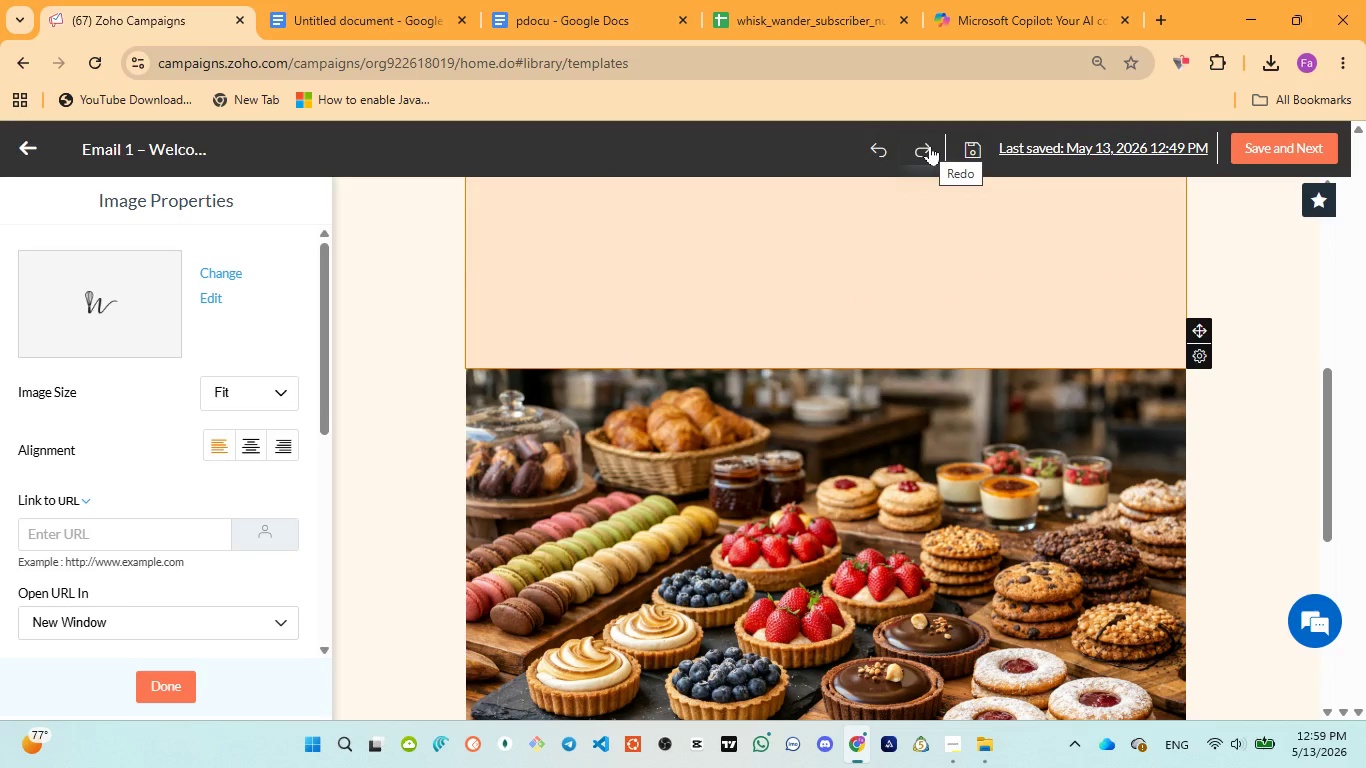 
wait(8.72)
 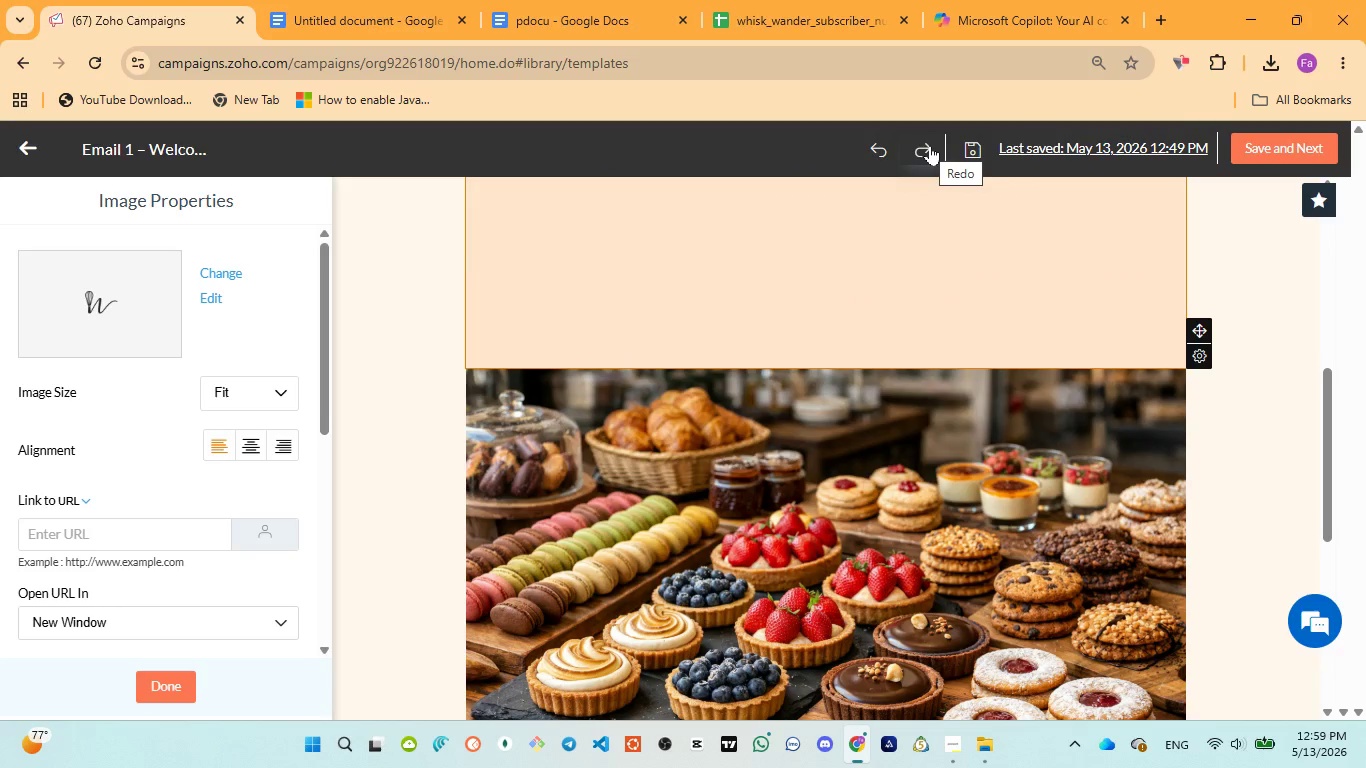 
left_click([876, 153])
 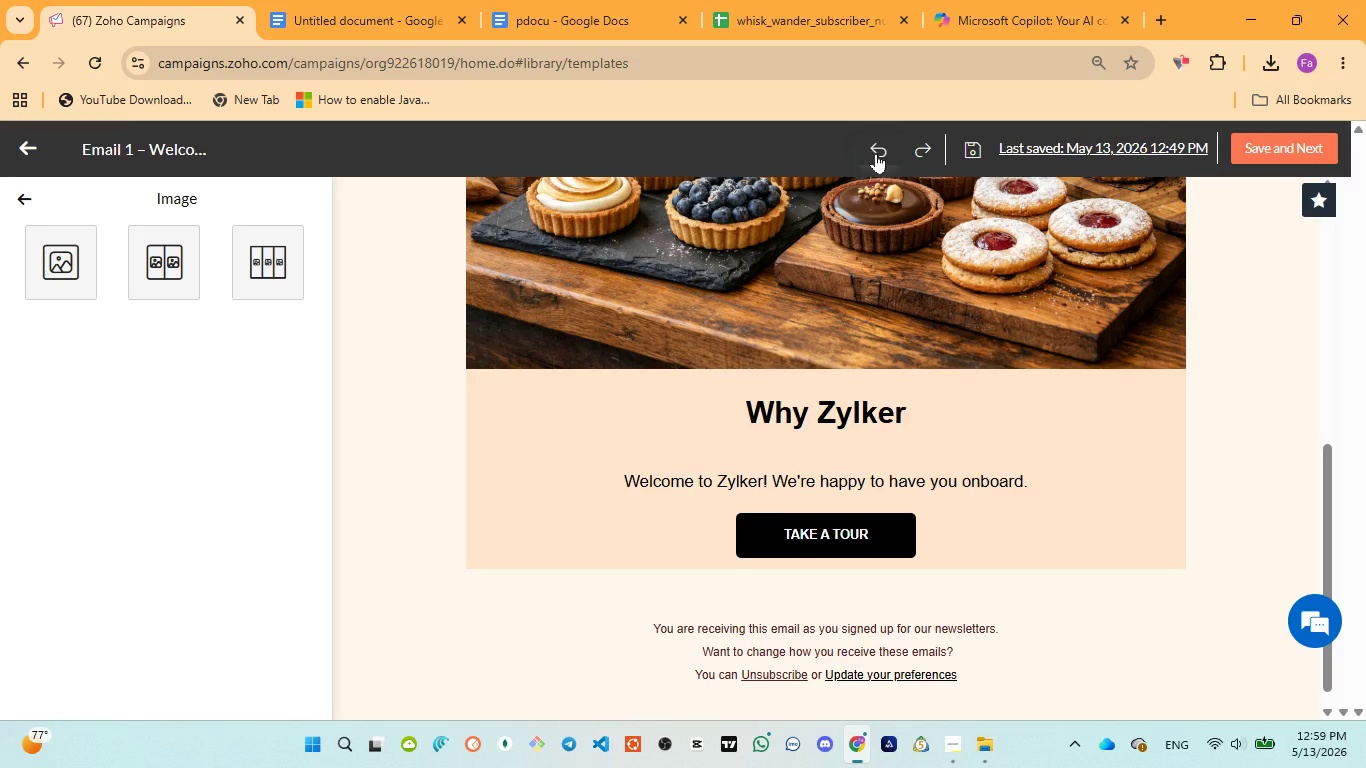 
left_click([876, 153])
 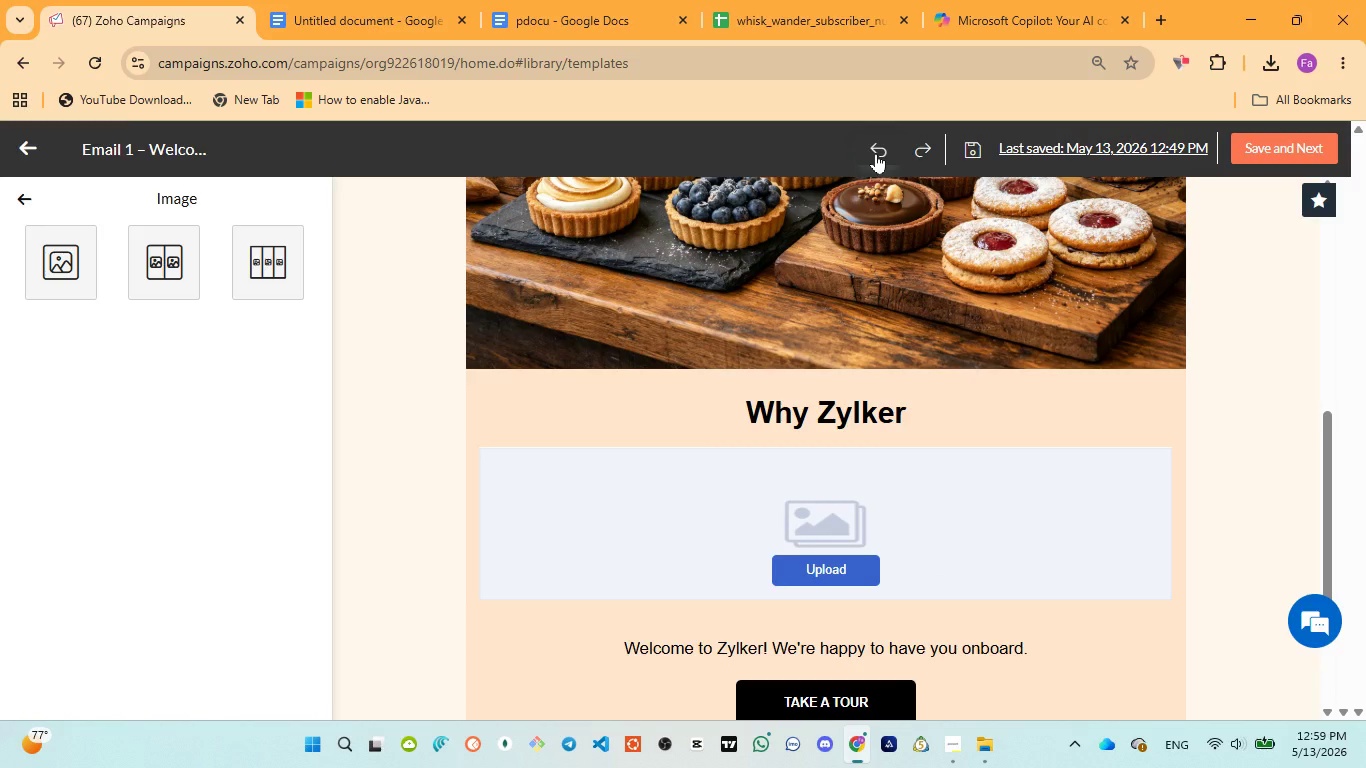 
double_click([876, 153])
 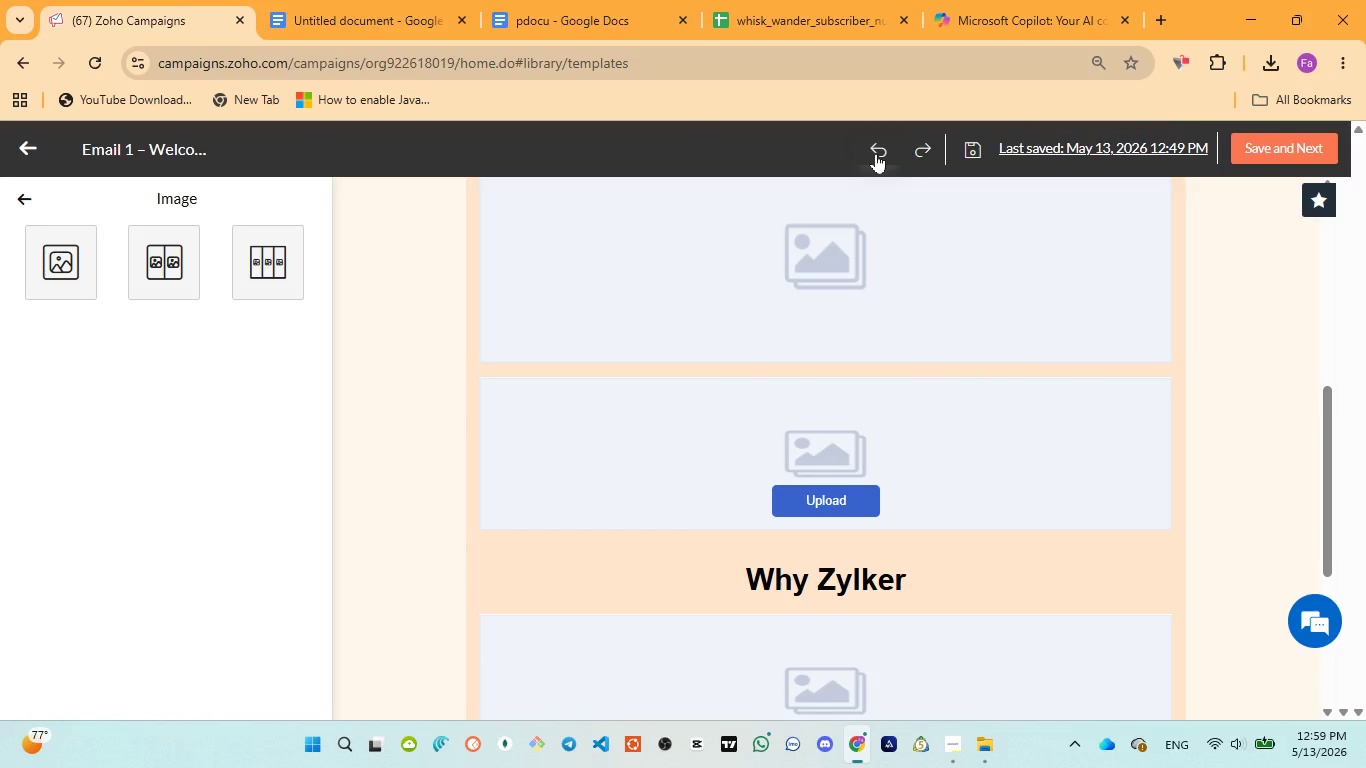 
double_click([876, 153])
 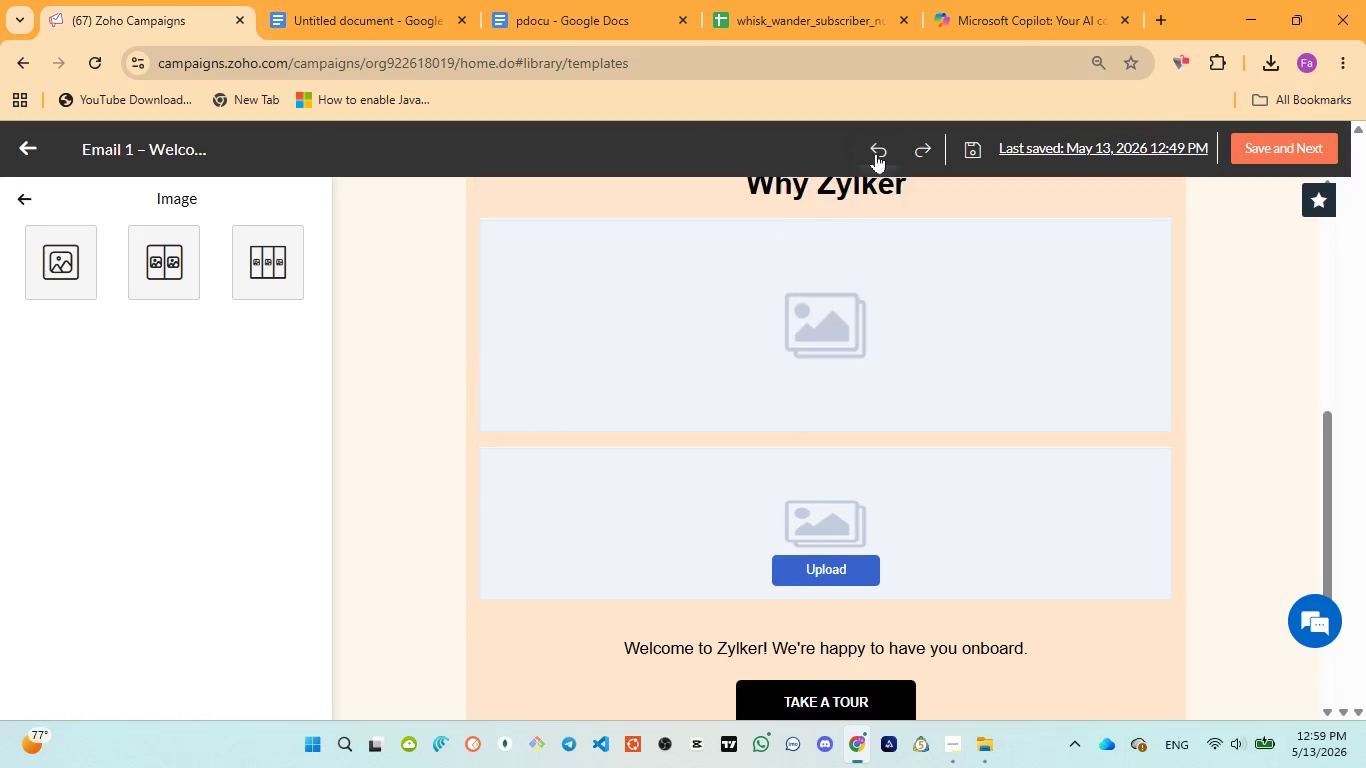 
triple_click([876, 153])
 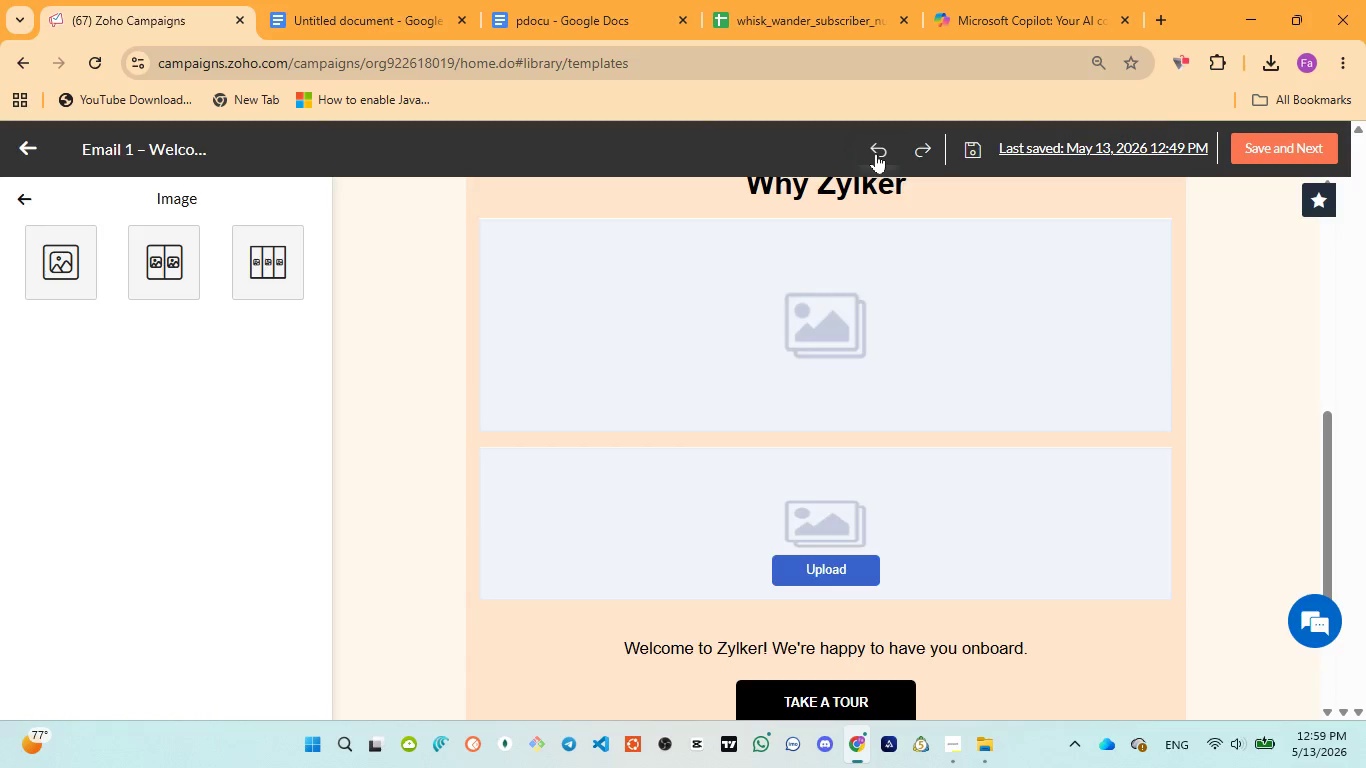 
triple_click([876, 153])
 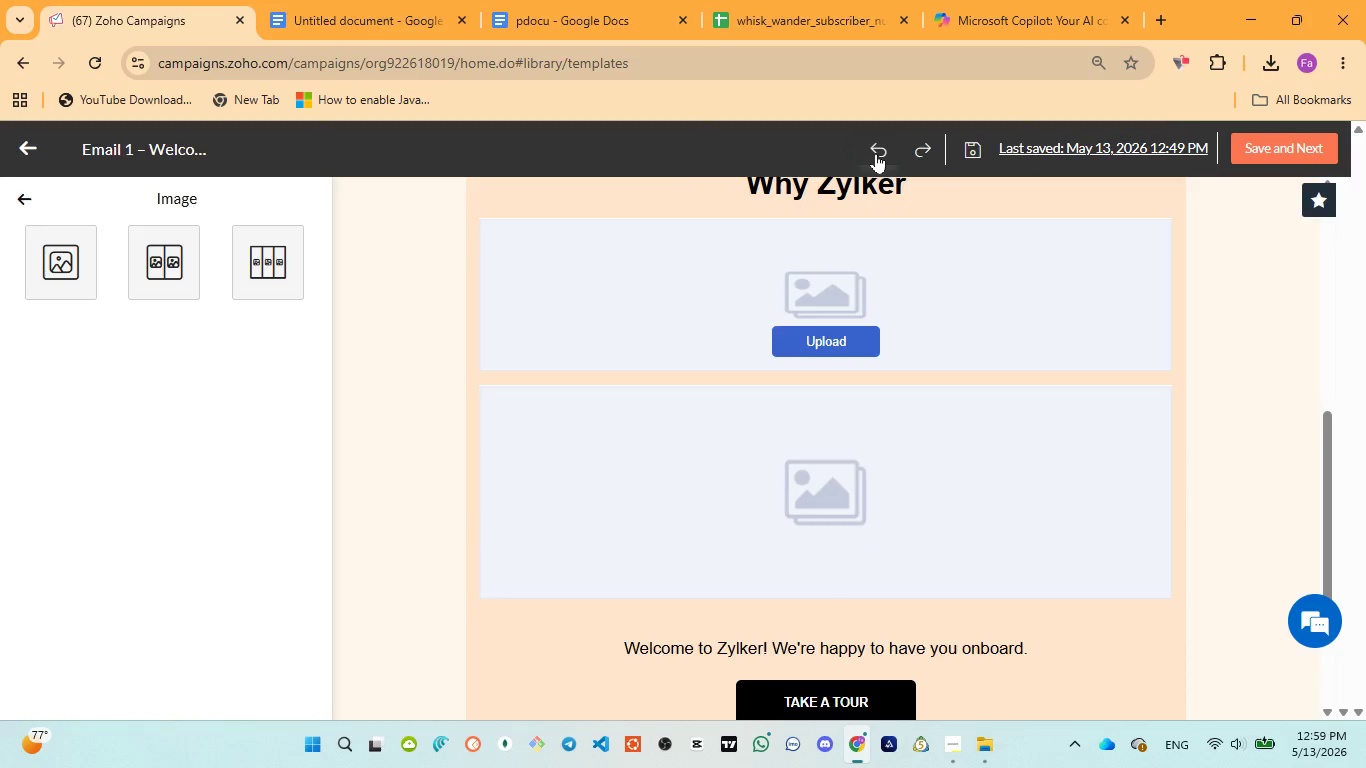 
triple_click([876, 153])
 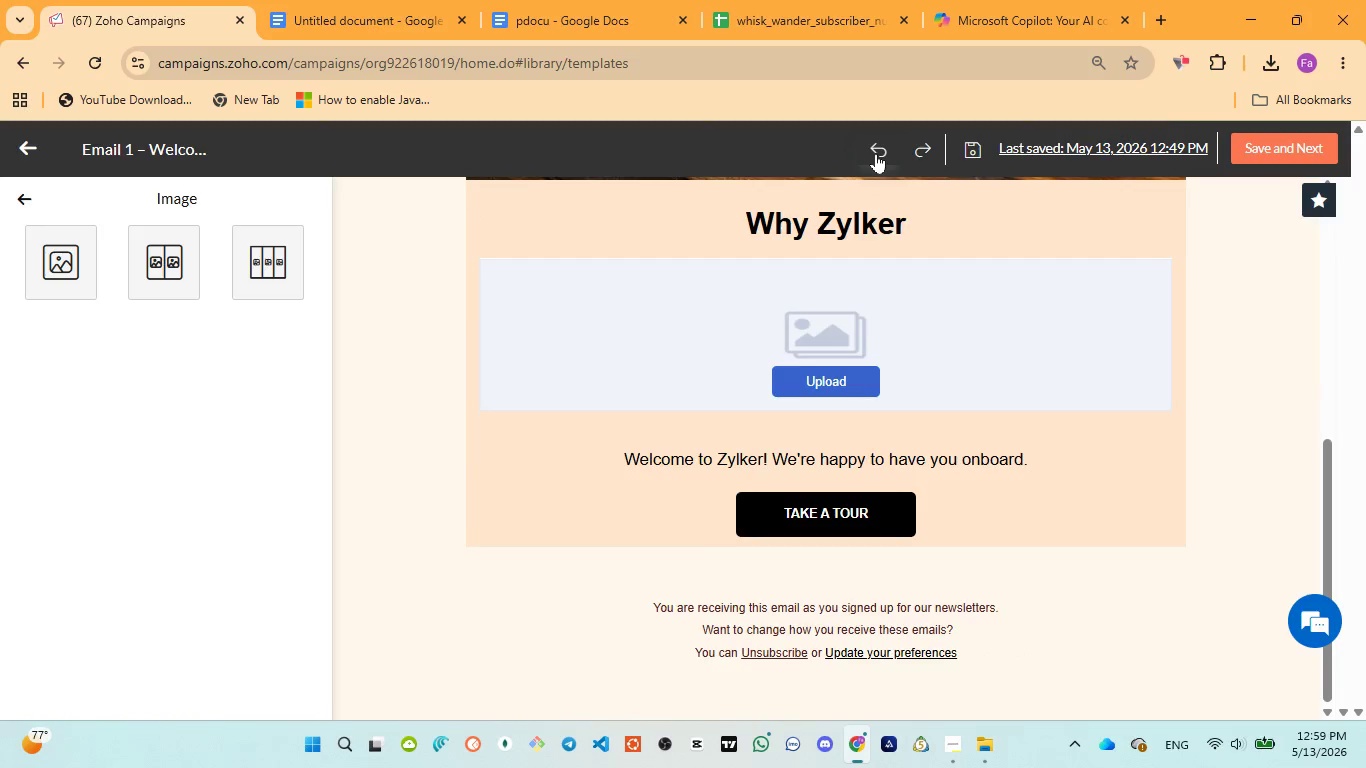 
triple_click([876, 153])
 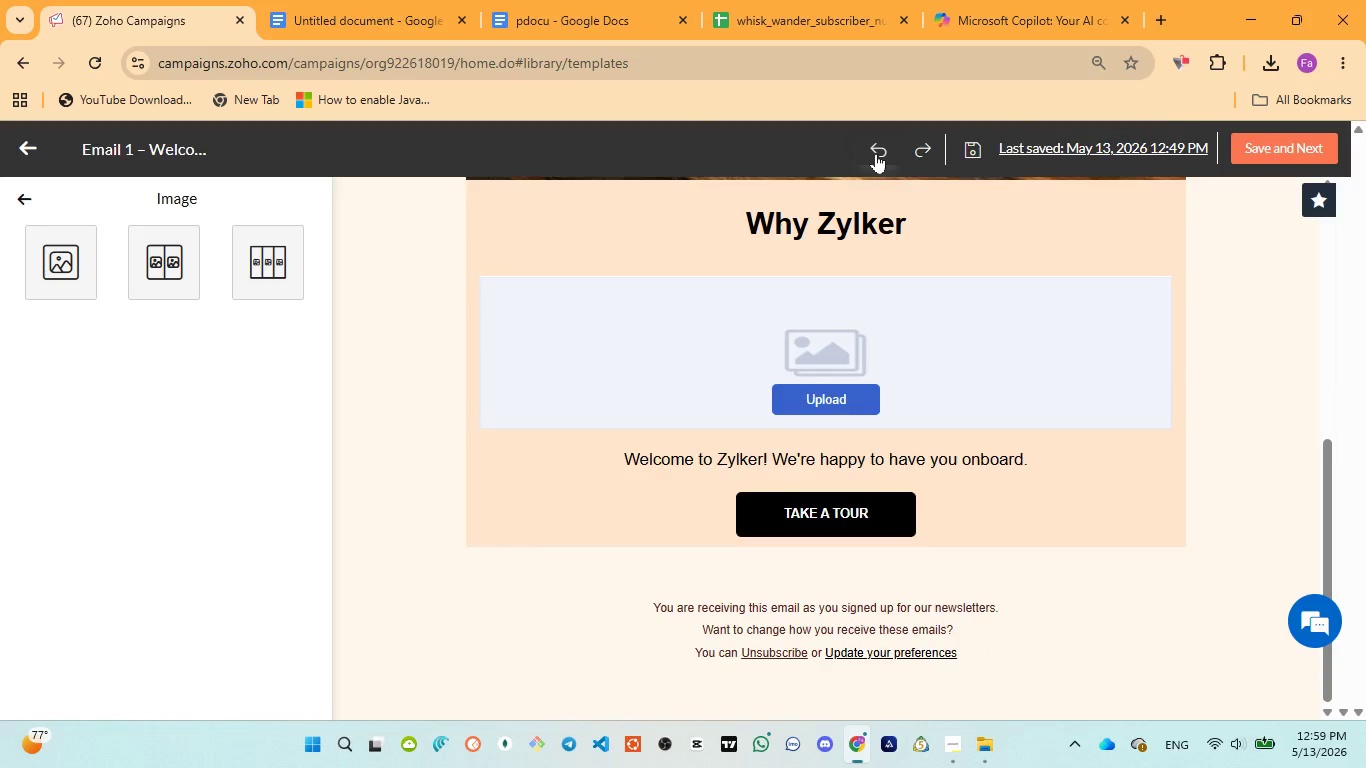 
double_click([876, 153])
 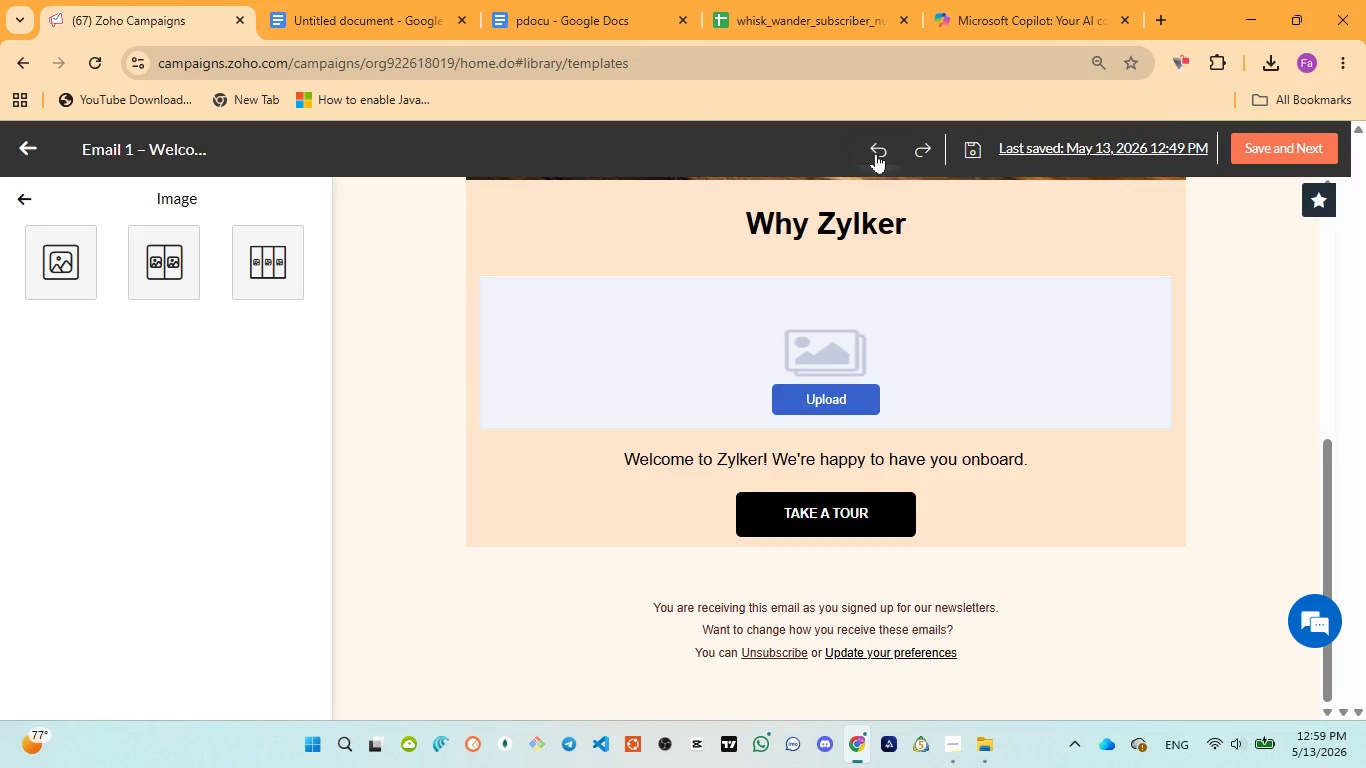 
triple_click([876, 153])
 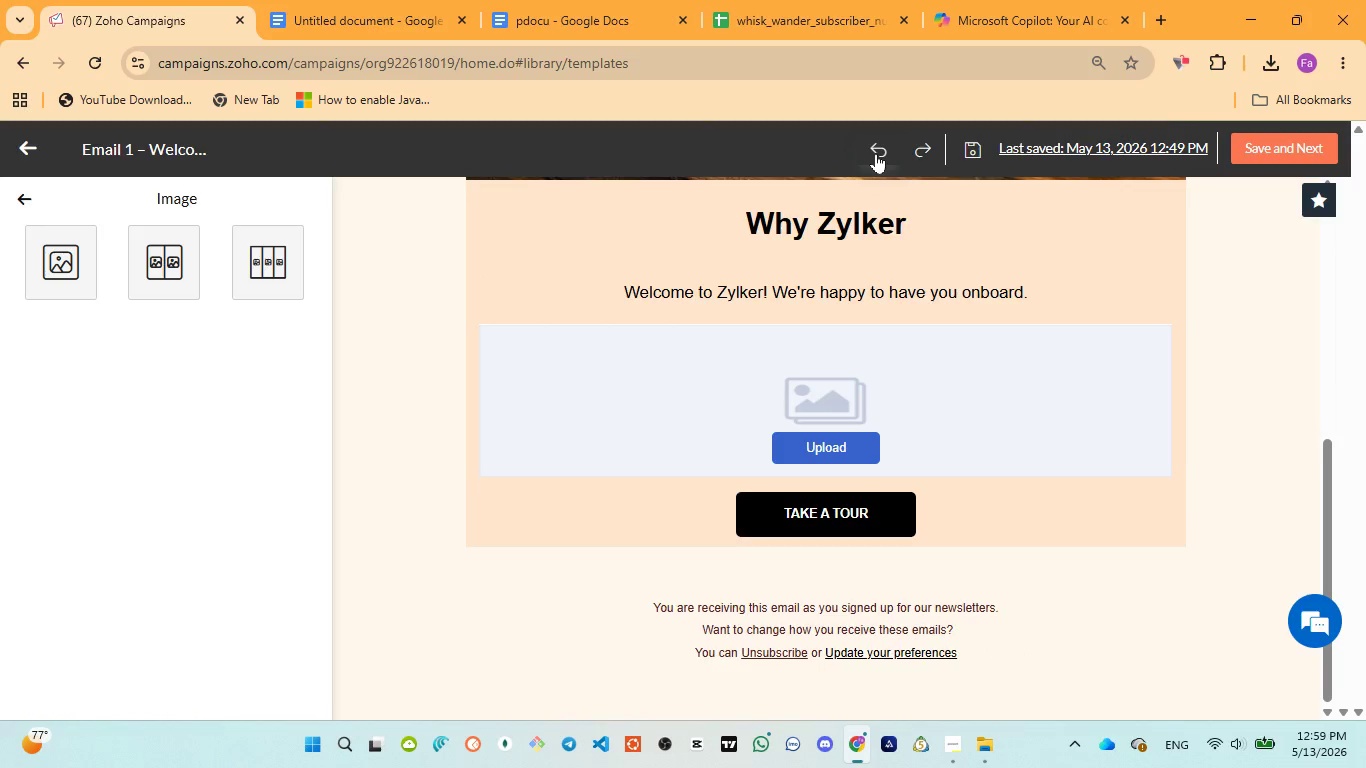 
triple_click([876, 153])
 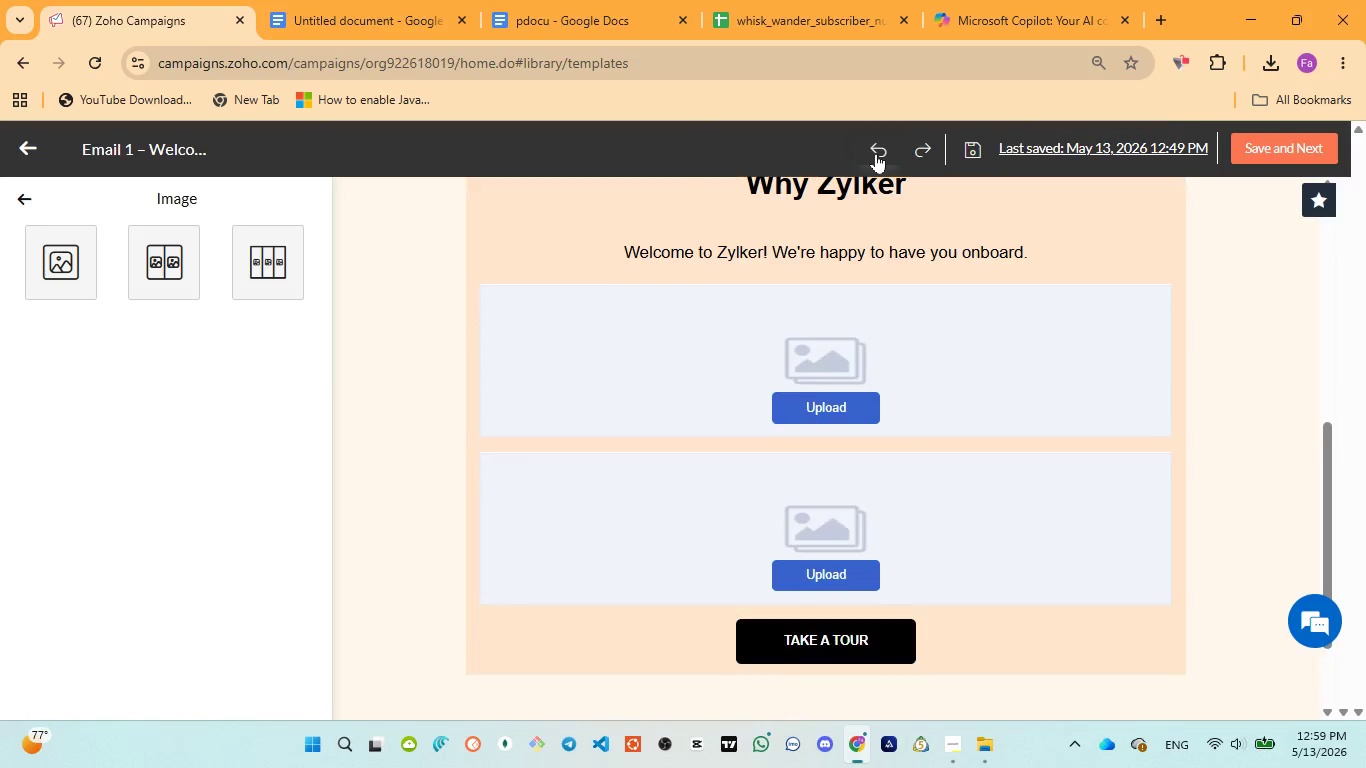 
triple_click([876, 153])
 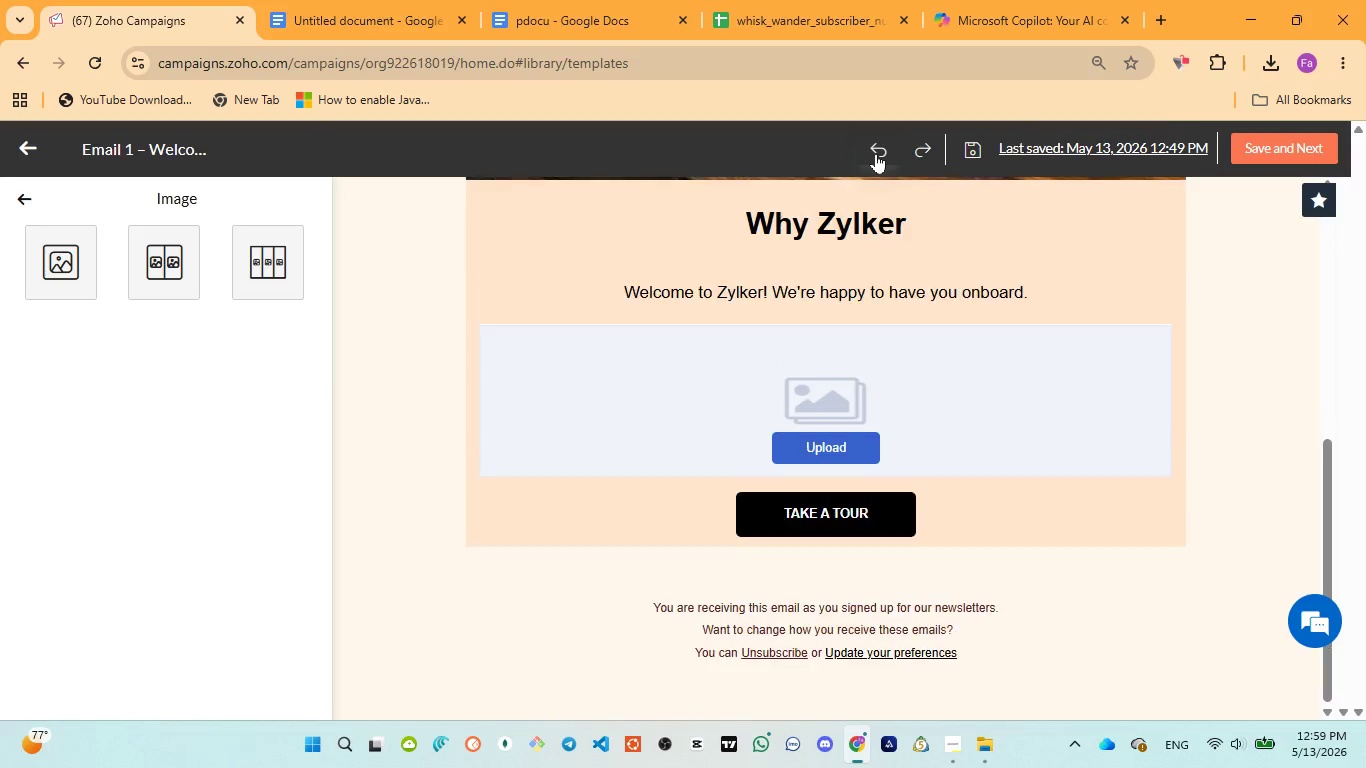 
triple_click([876, 153])
 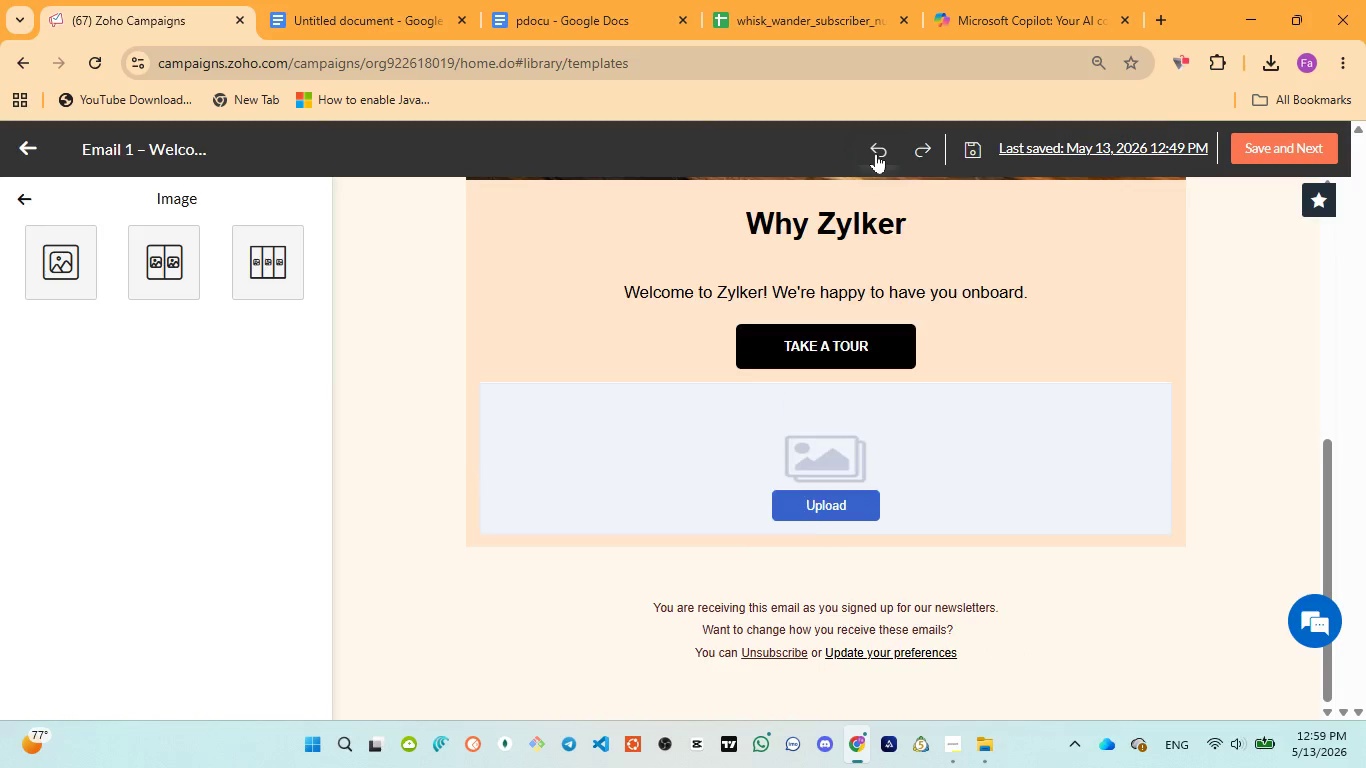 
triple_click([876, 153])
 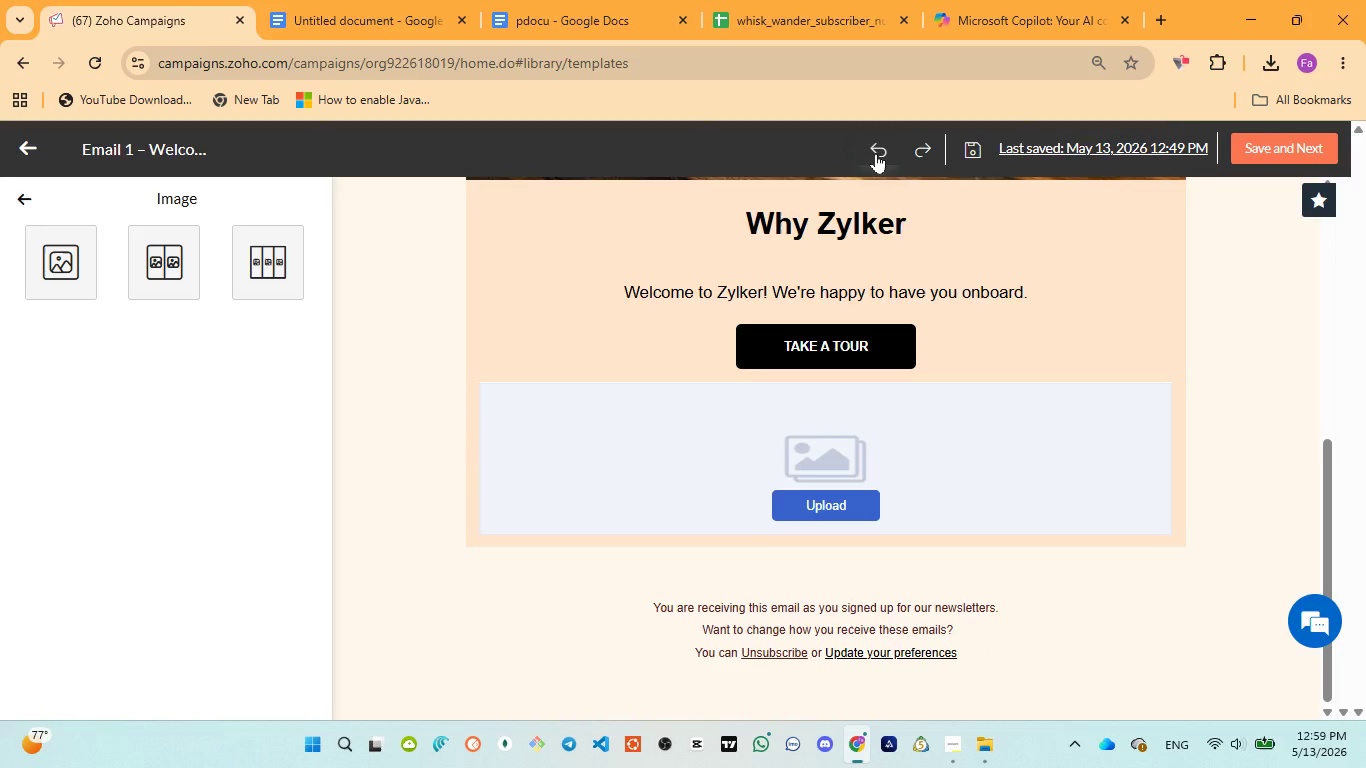 
left_click([876, 153])
 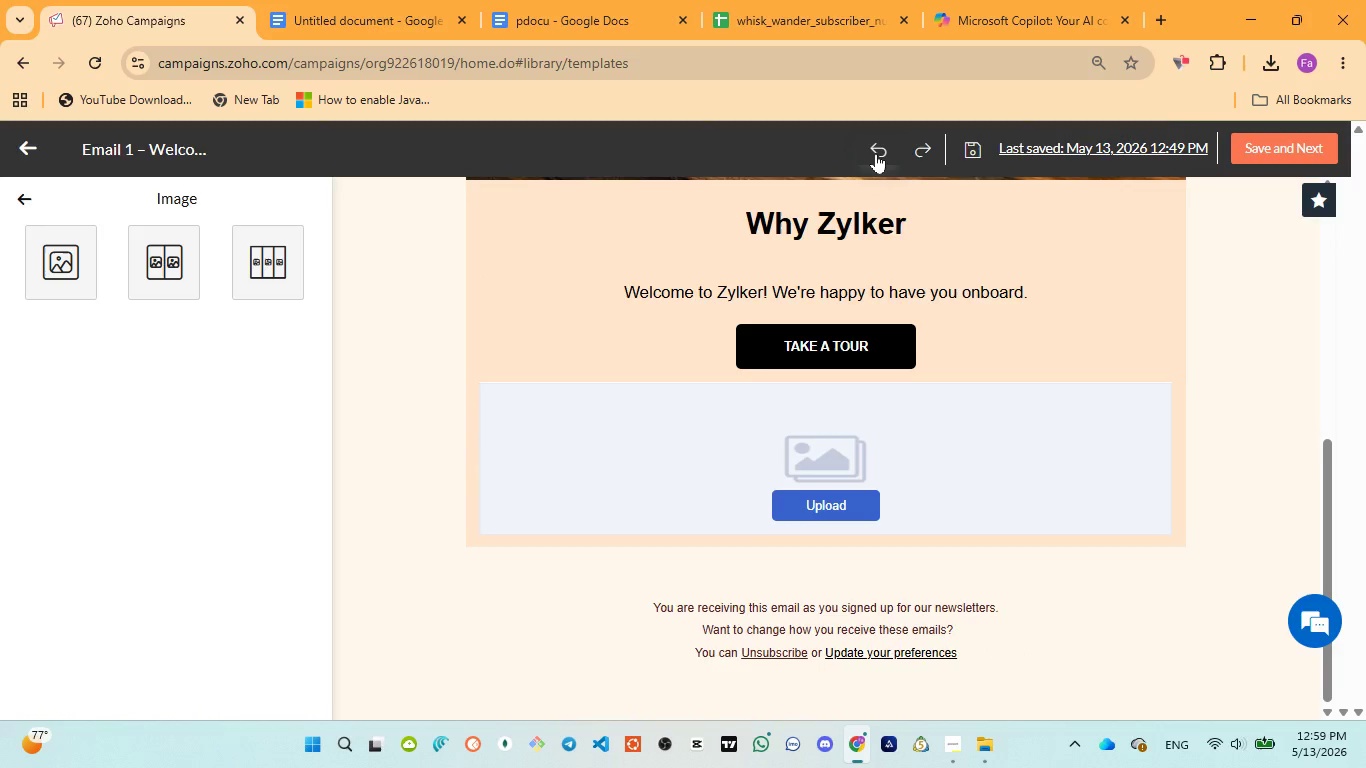 
double_click([876, 153])
 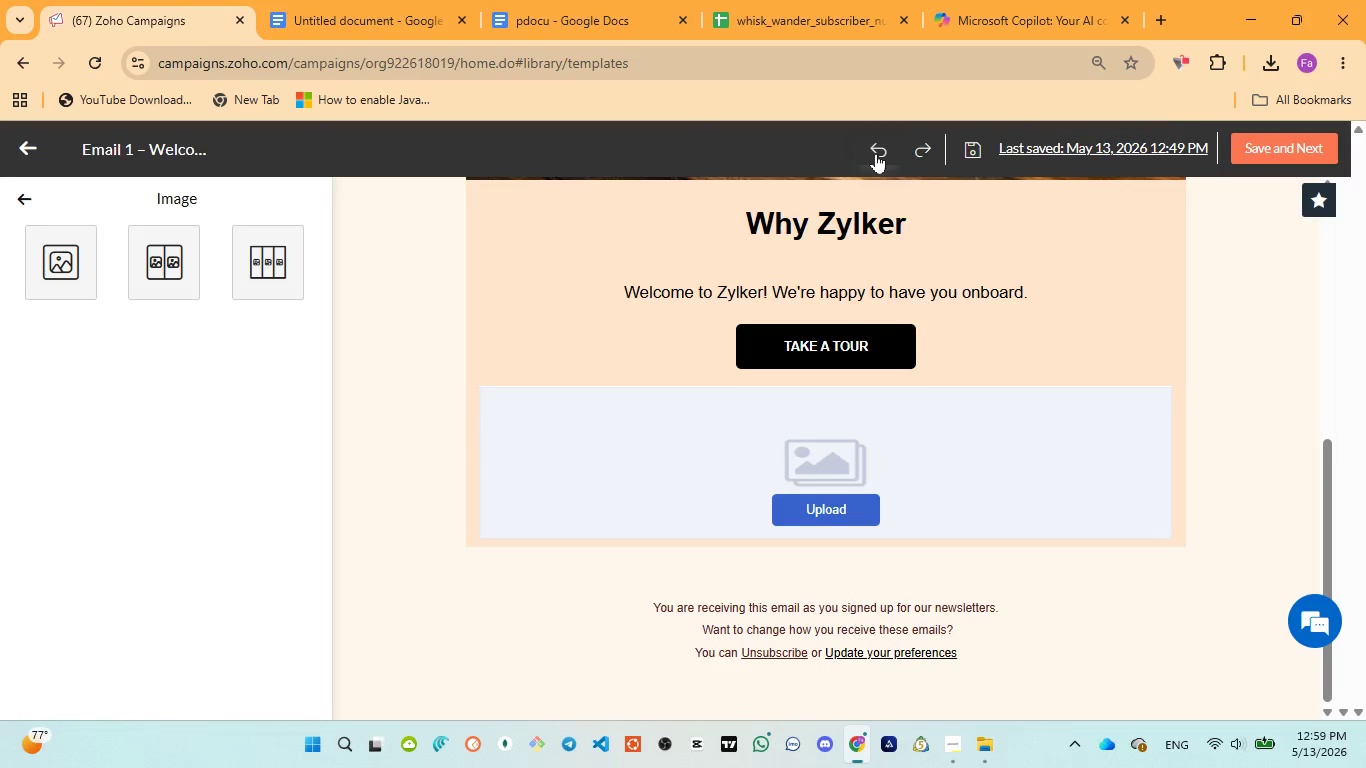 
double_click([876, 153])
 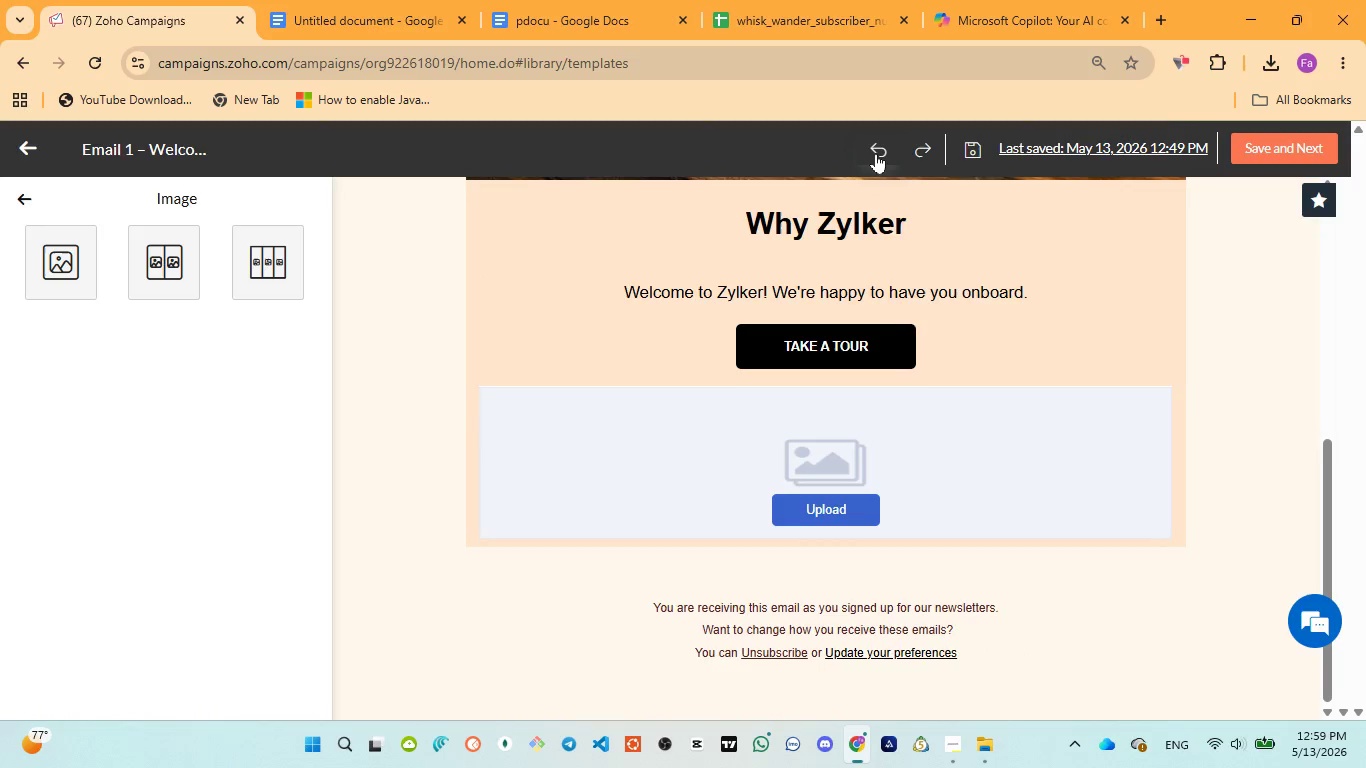 
triple_click([876, 153])
 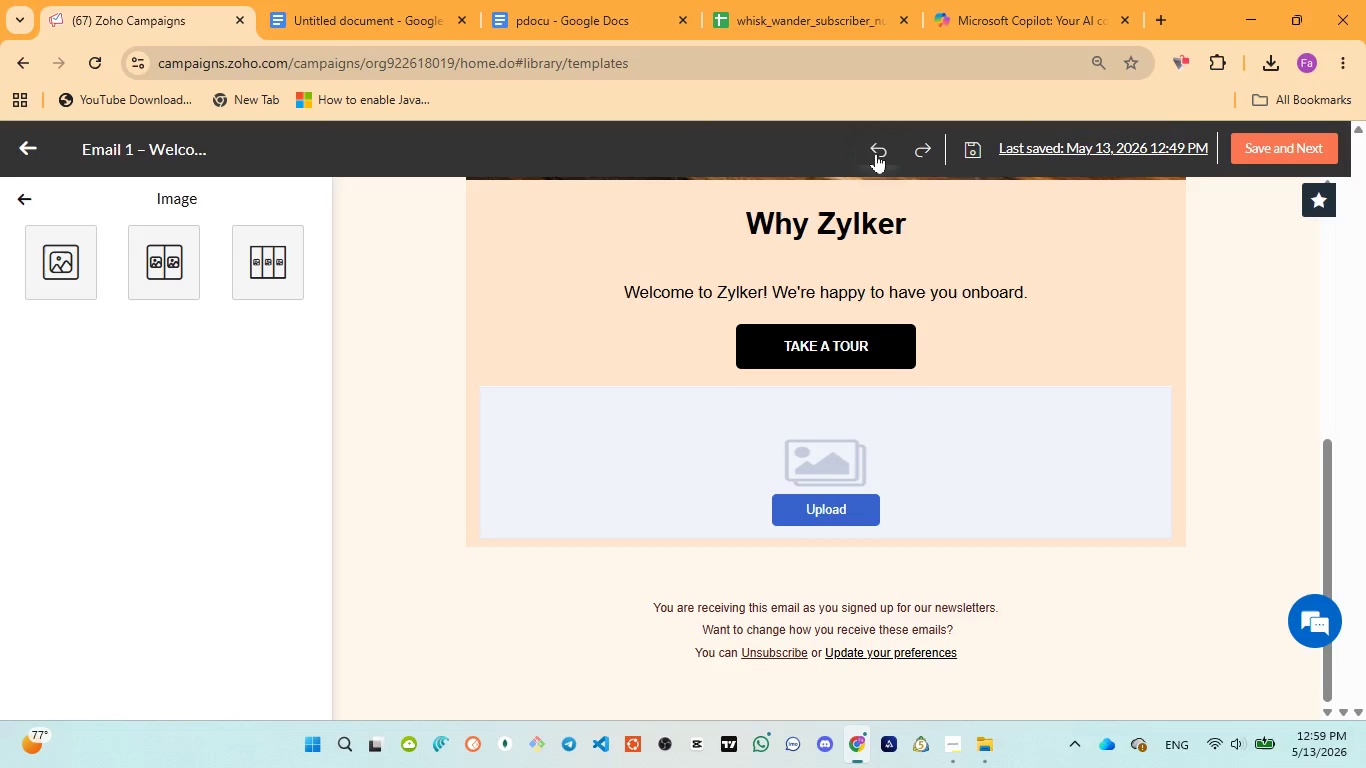 
triple_click([876, 153])
 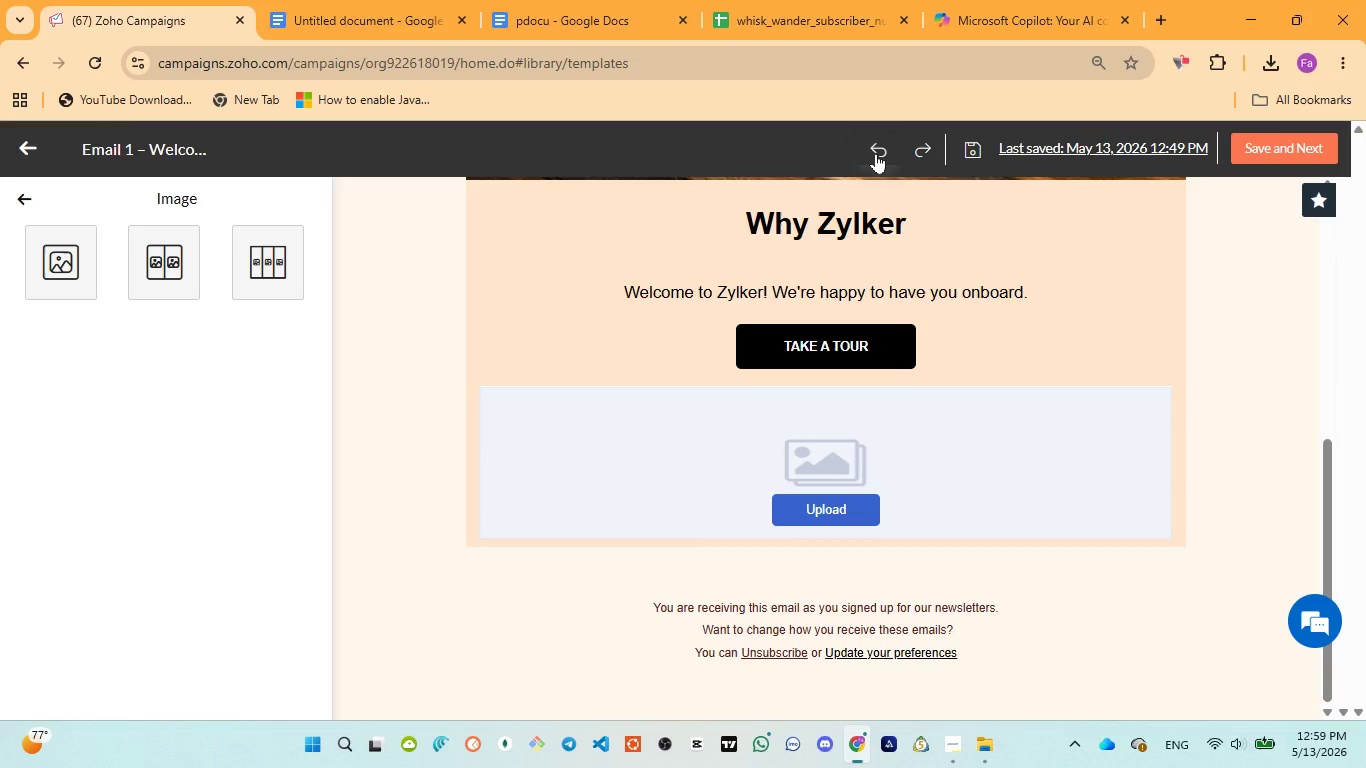 
triple_click([876, 153])
 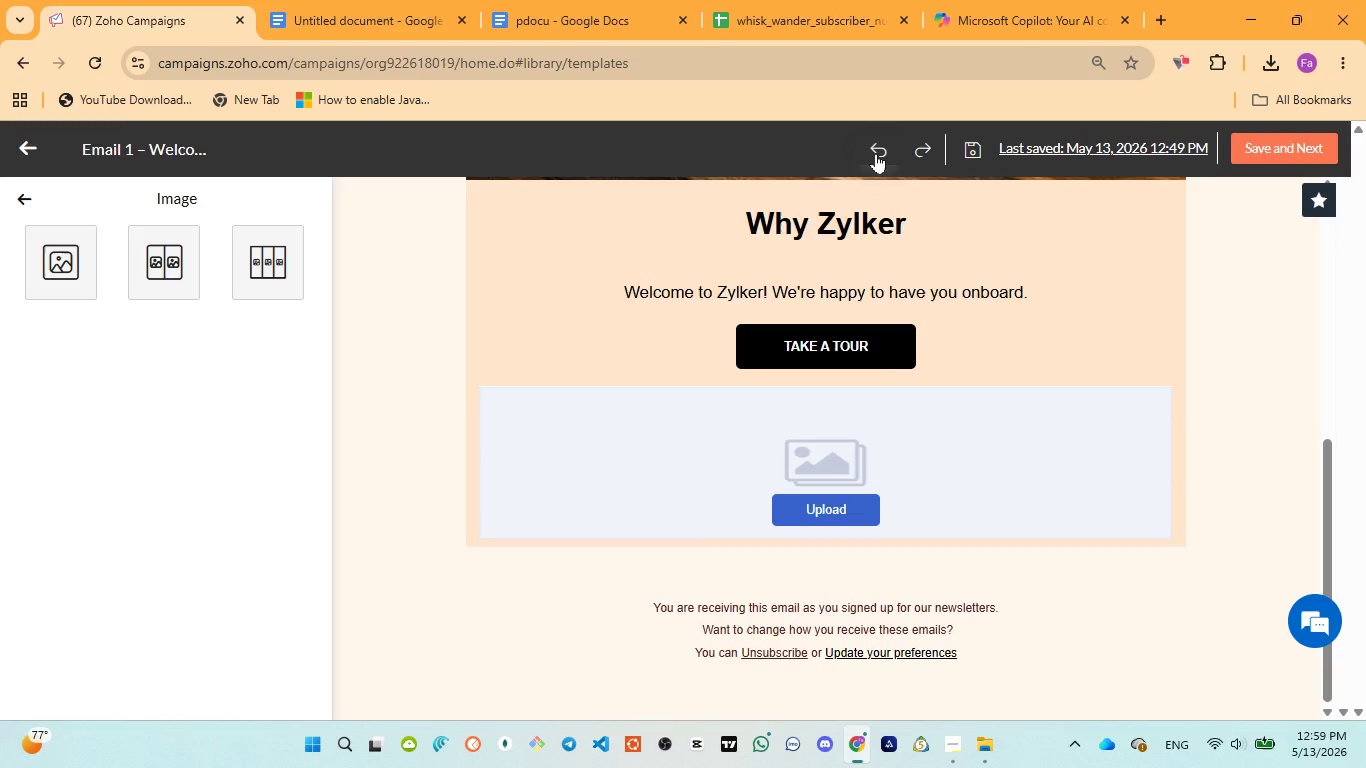 
triple_click([876, 153])
 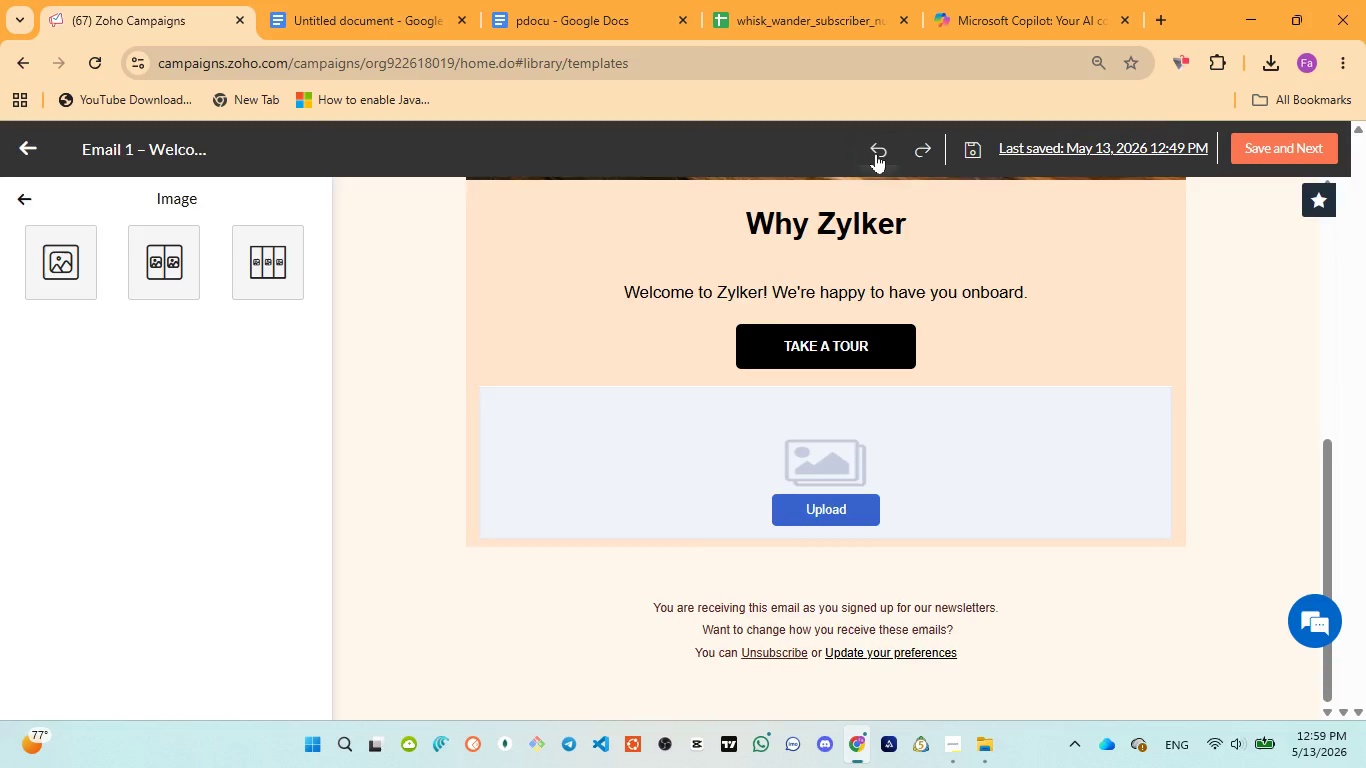 
triple_click([876, 153])
 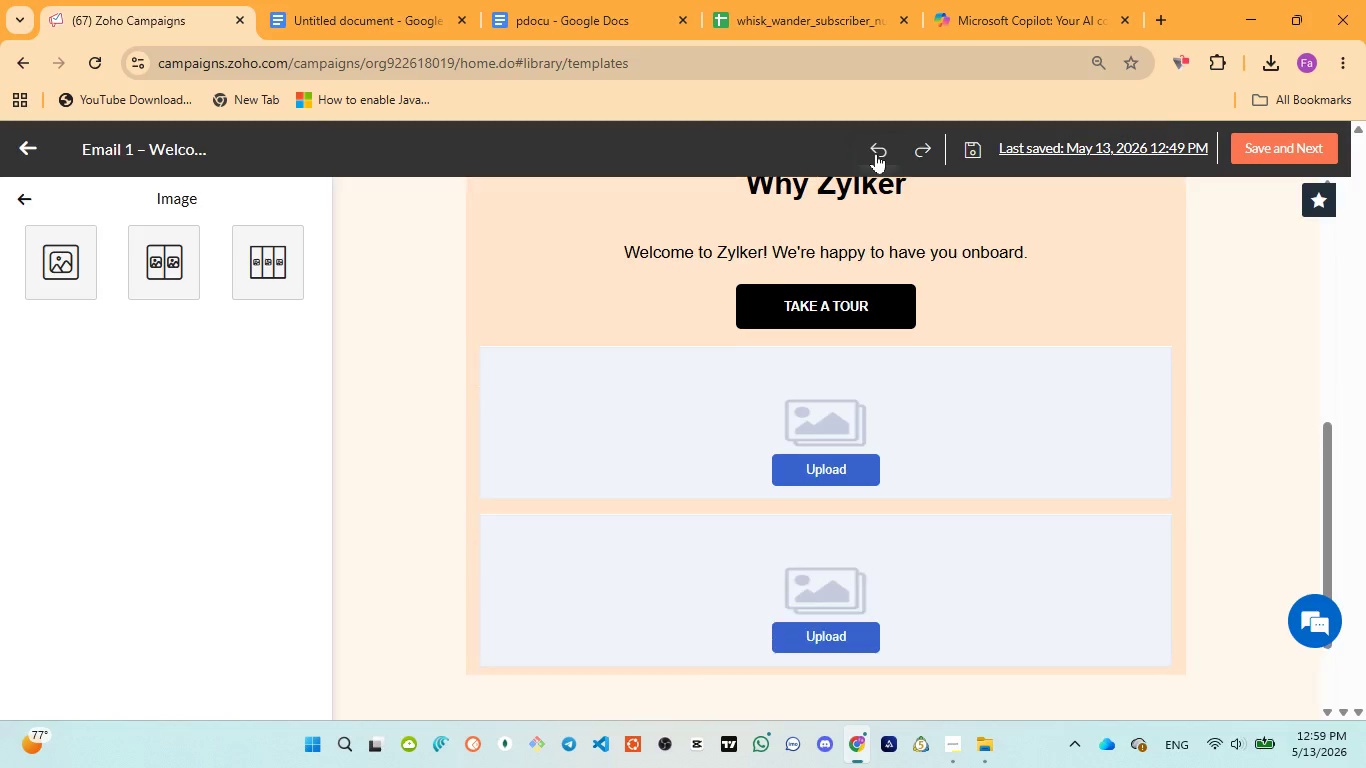 
triple_click([876, 153])
 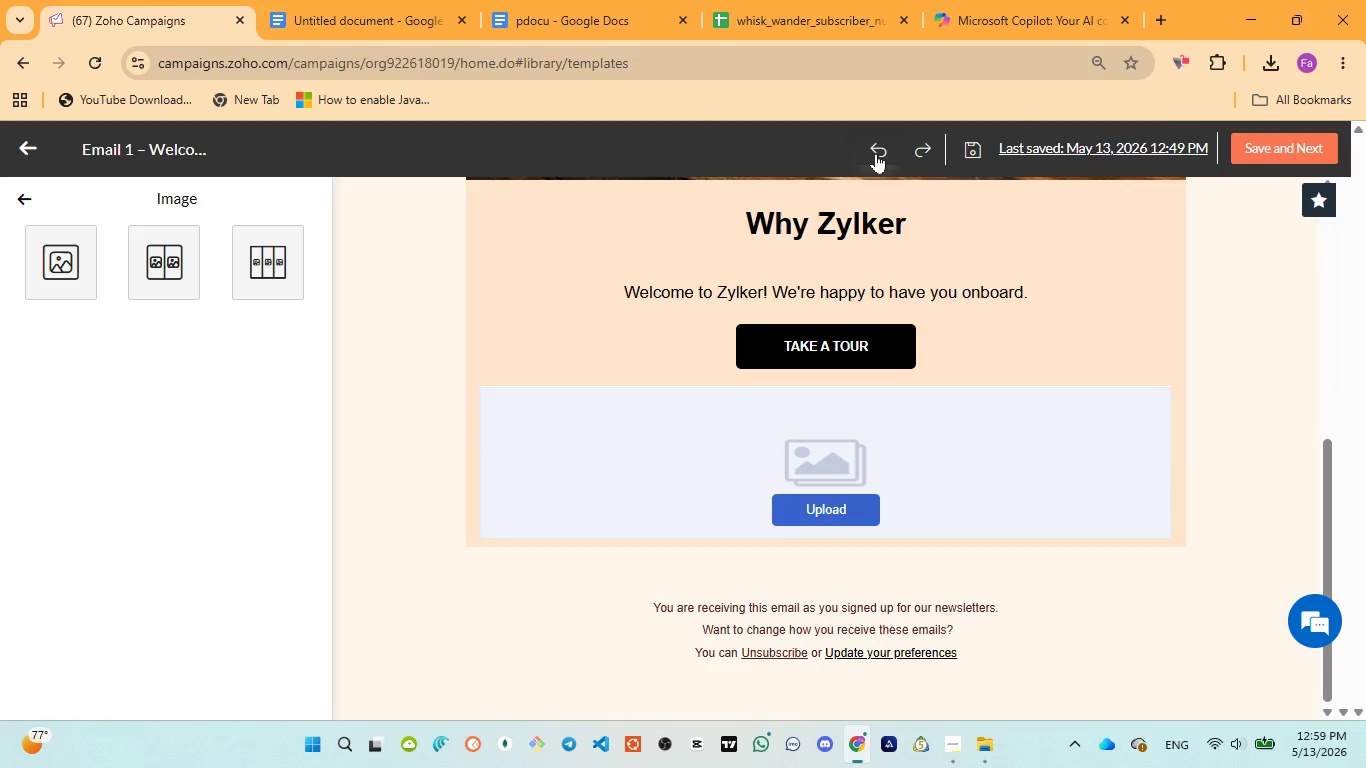 
triple_click([876, 153])
 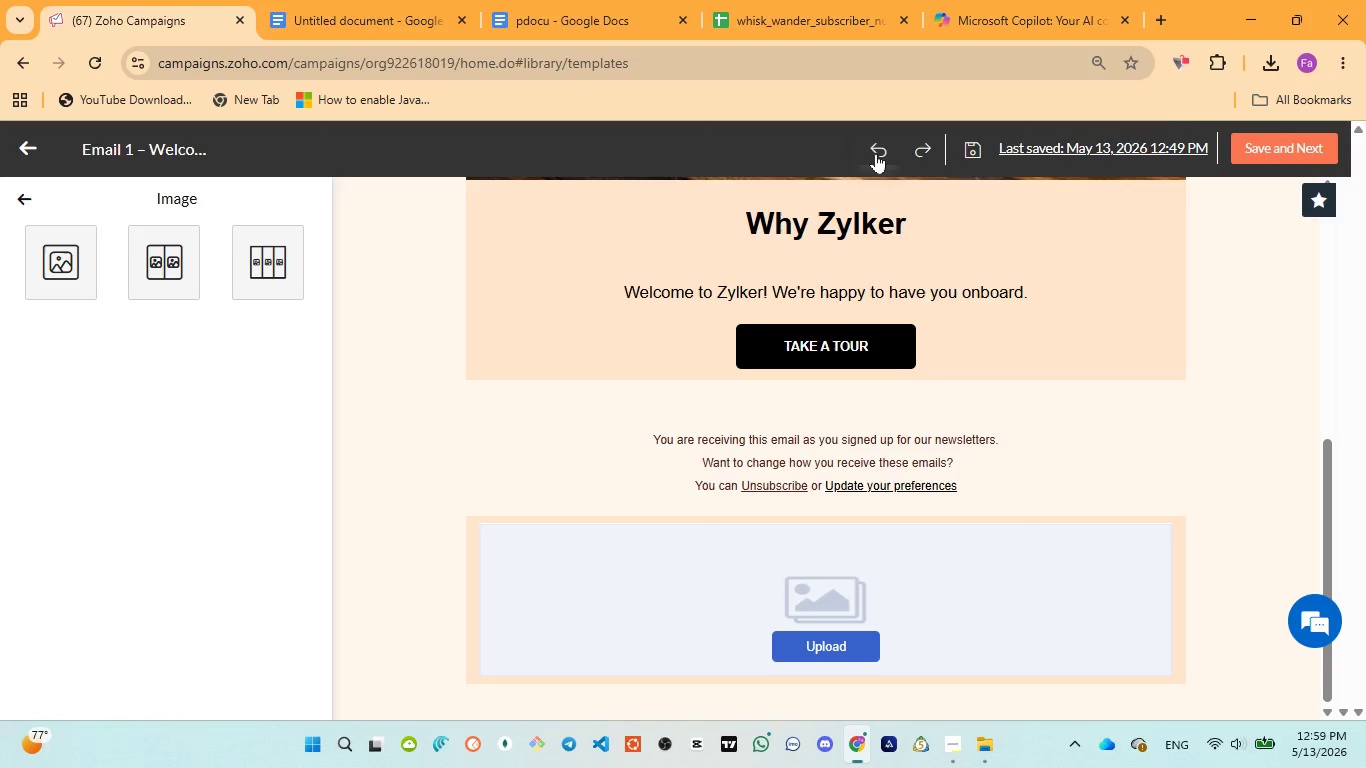 
double_click([876, 153])
 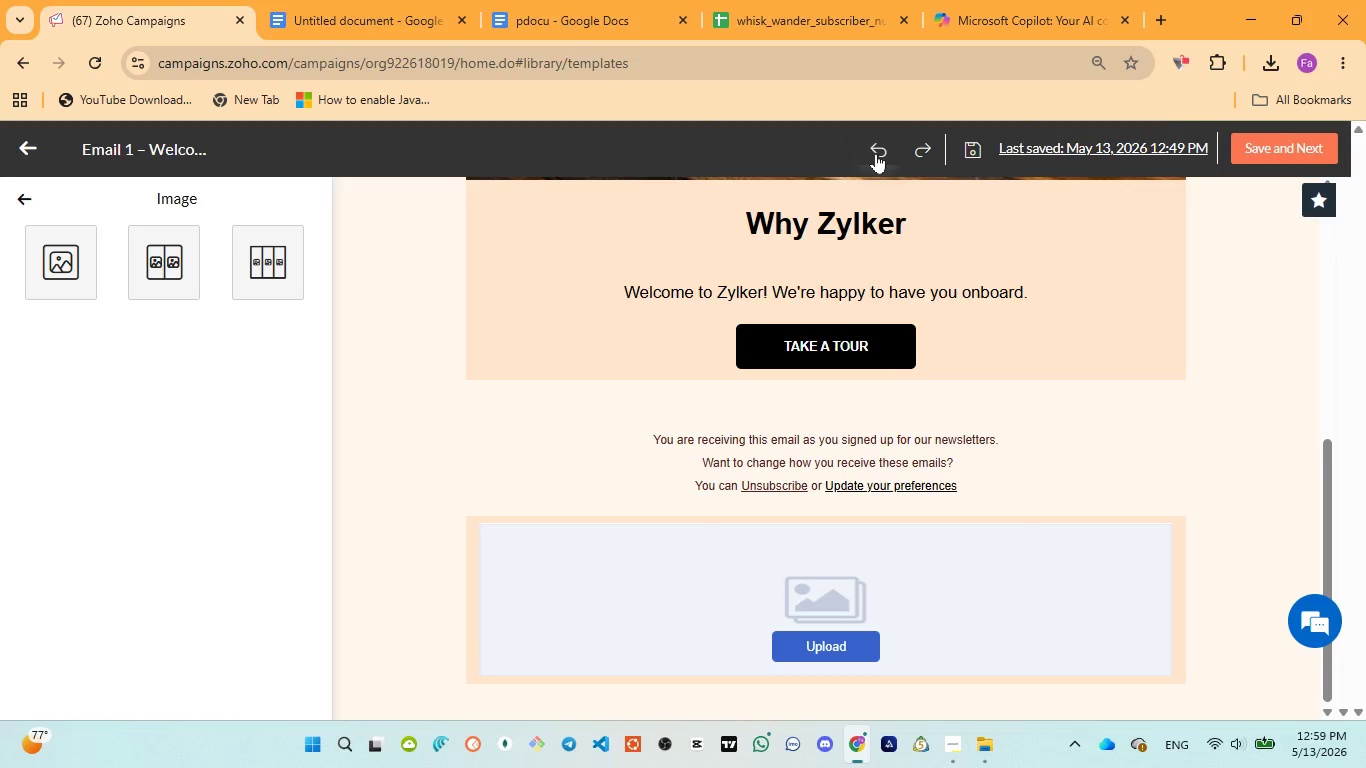 
triple_click([876, 153])
 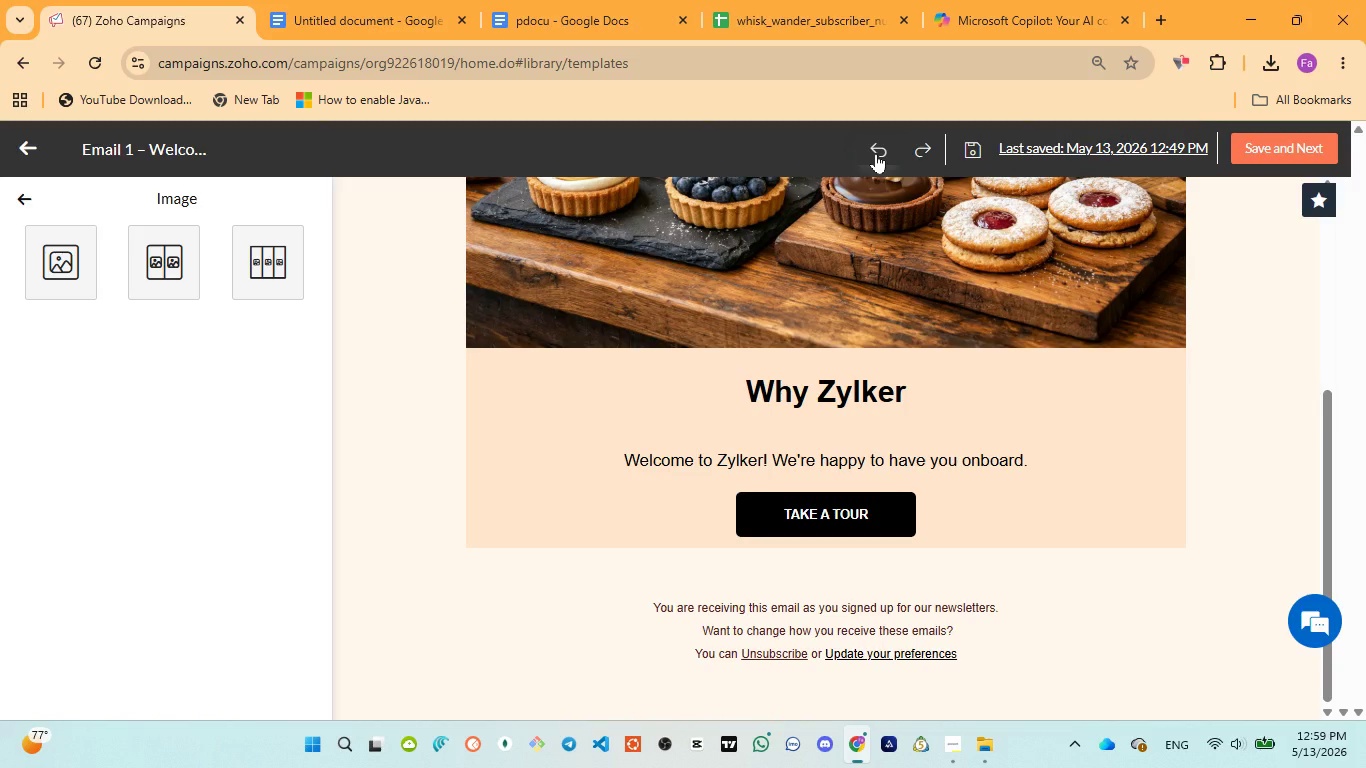 
double_click([876, 153])
 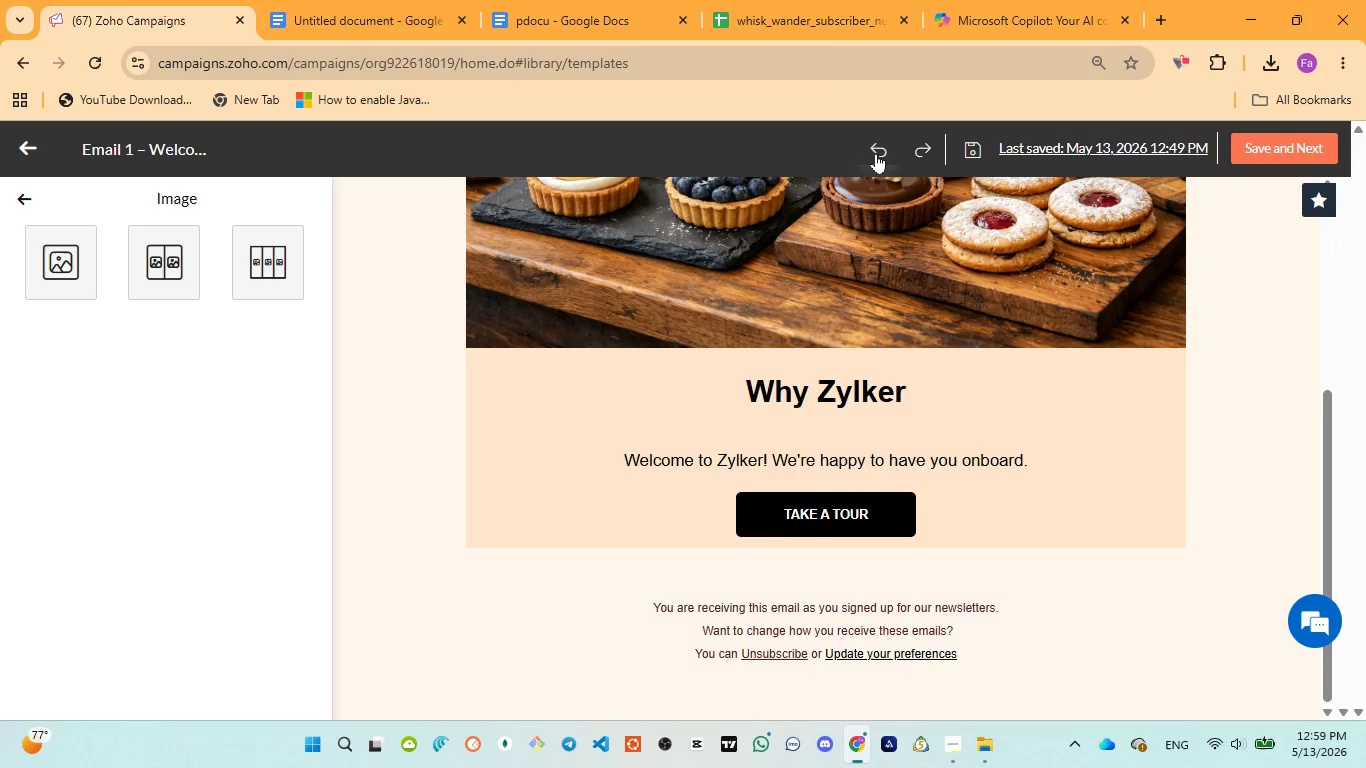 
triple_click([876, 153])
 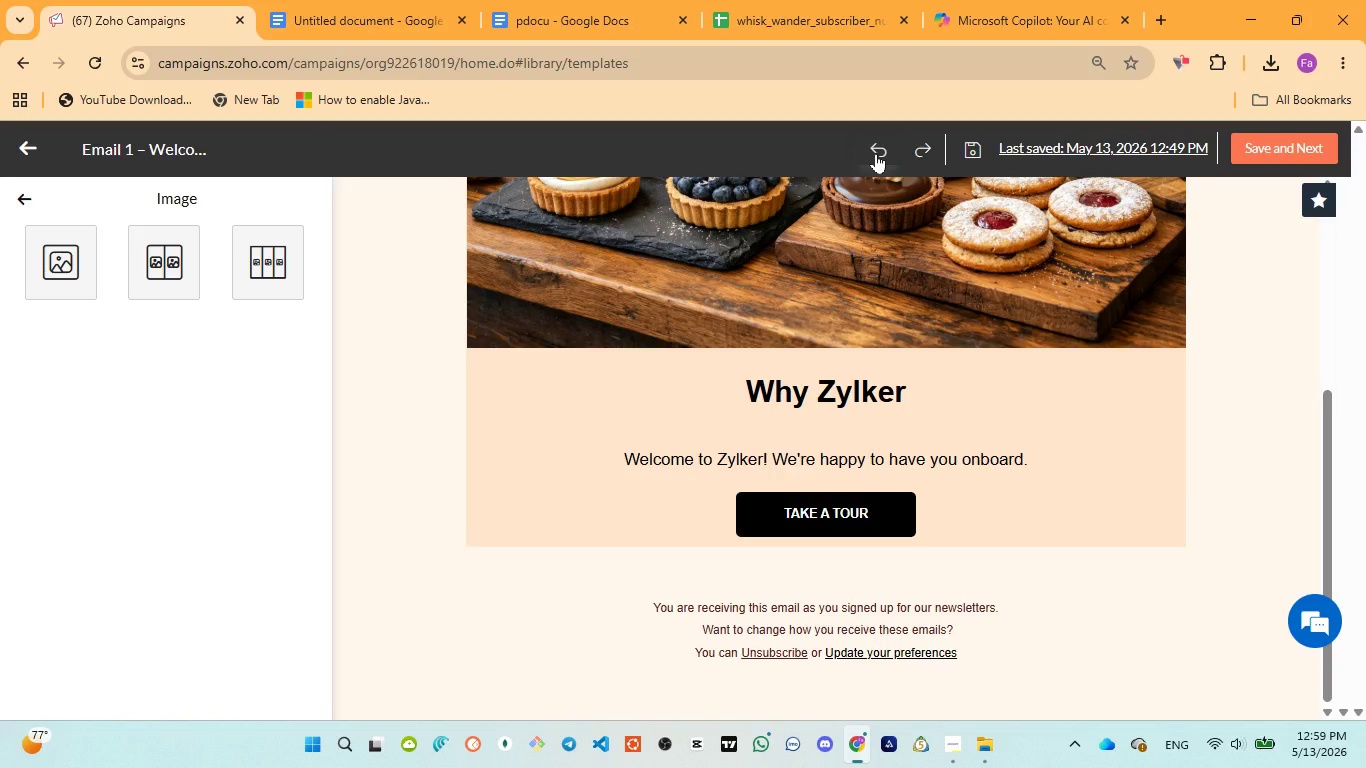 
triple_click([876, 153])
 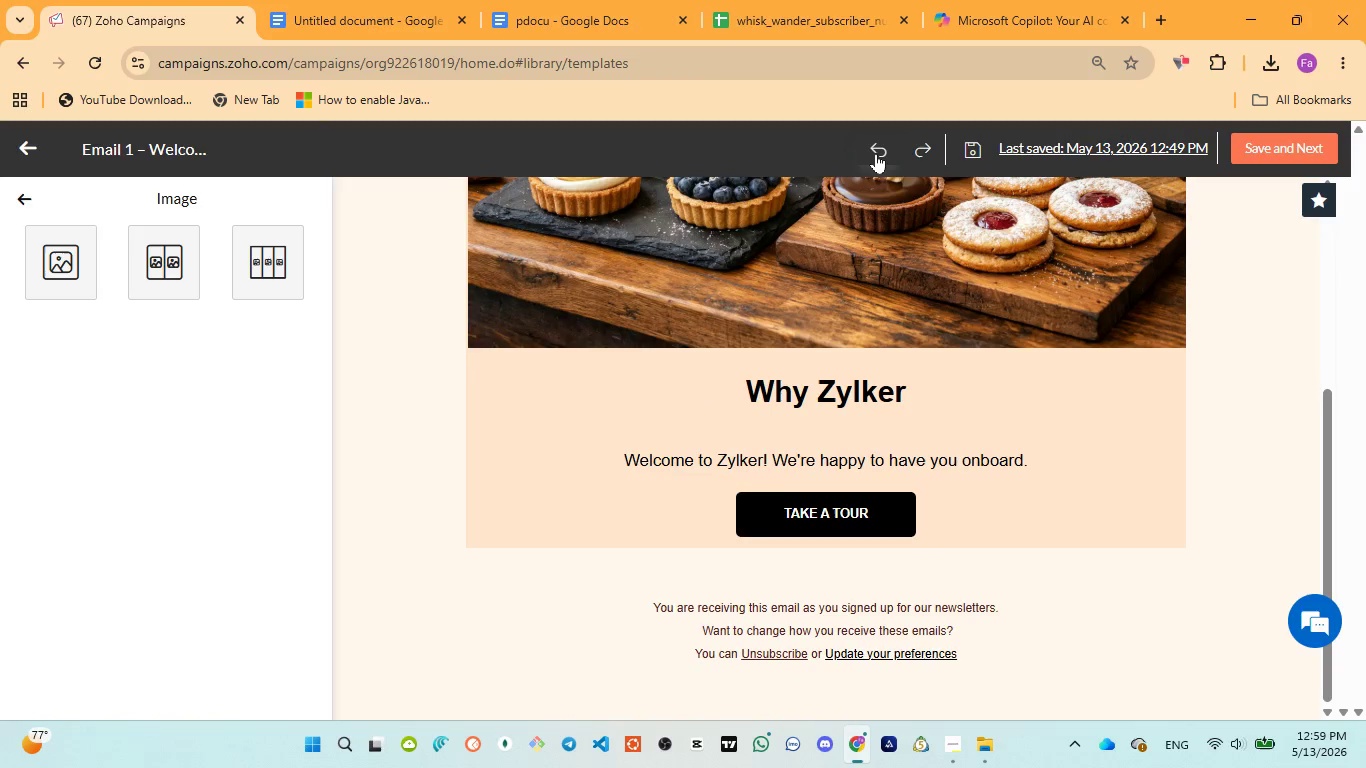 
triple_click([876, 153])
 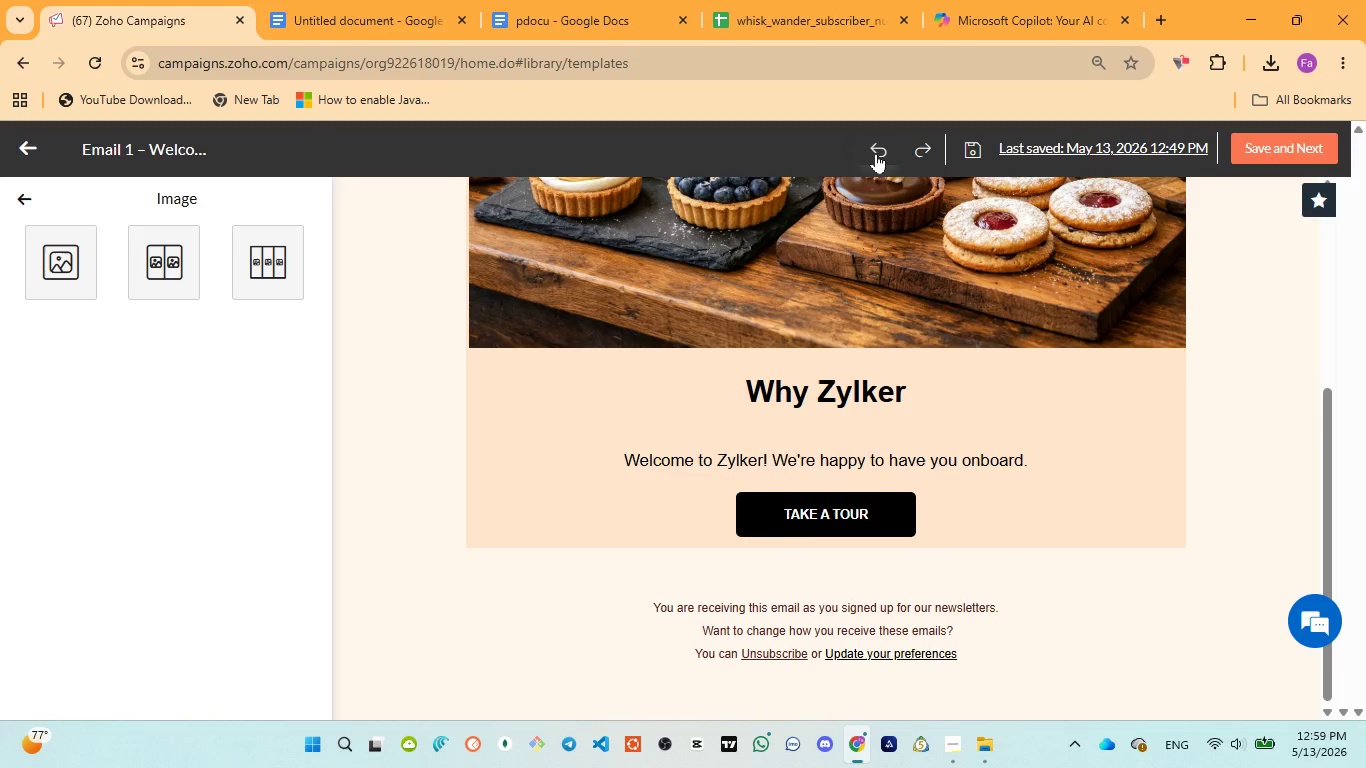 
triple_click([876, 153])
 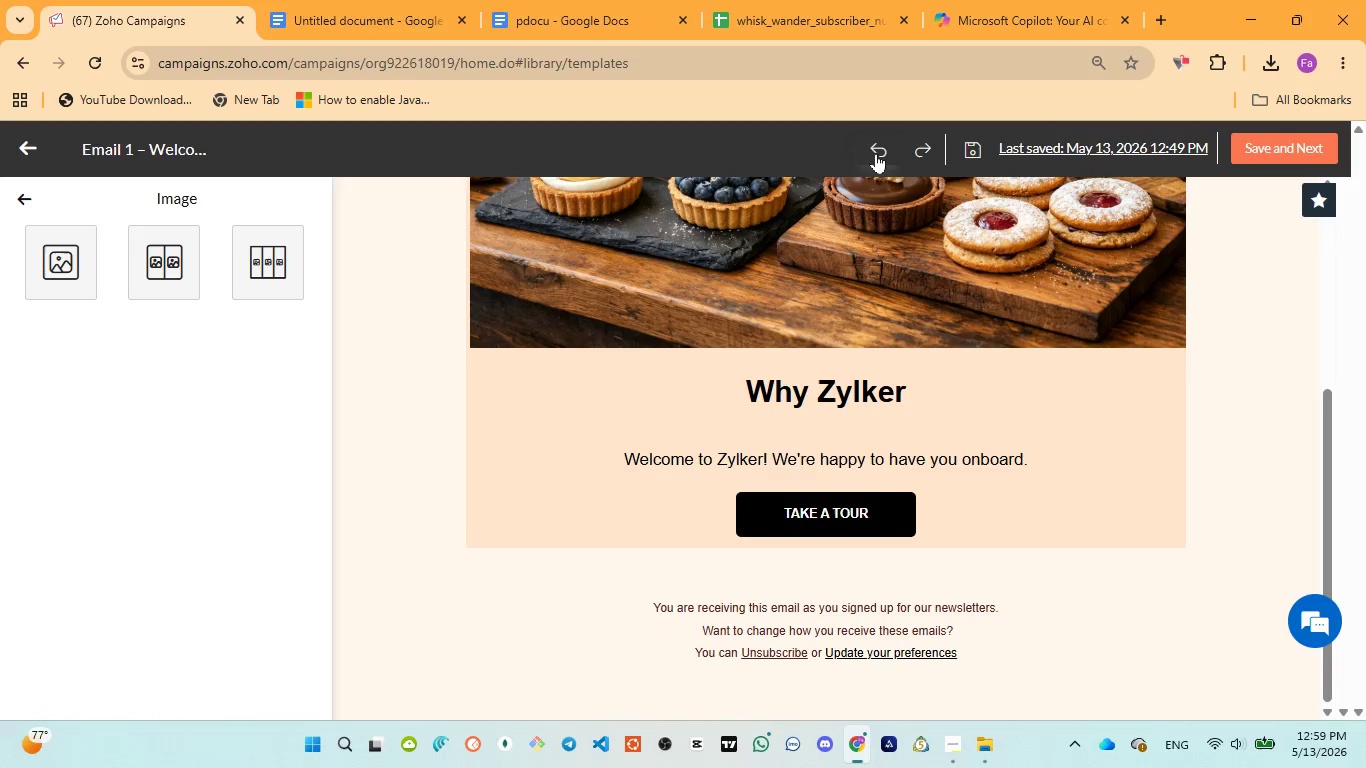 
triple_click([876, 153])
 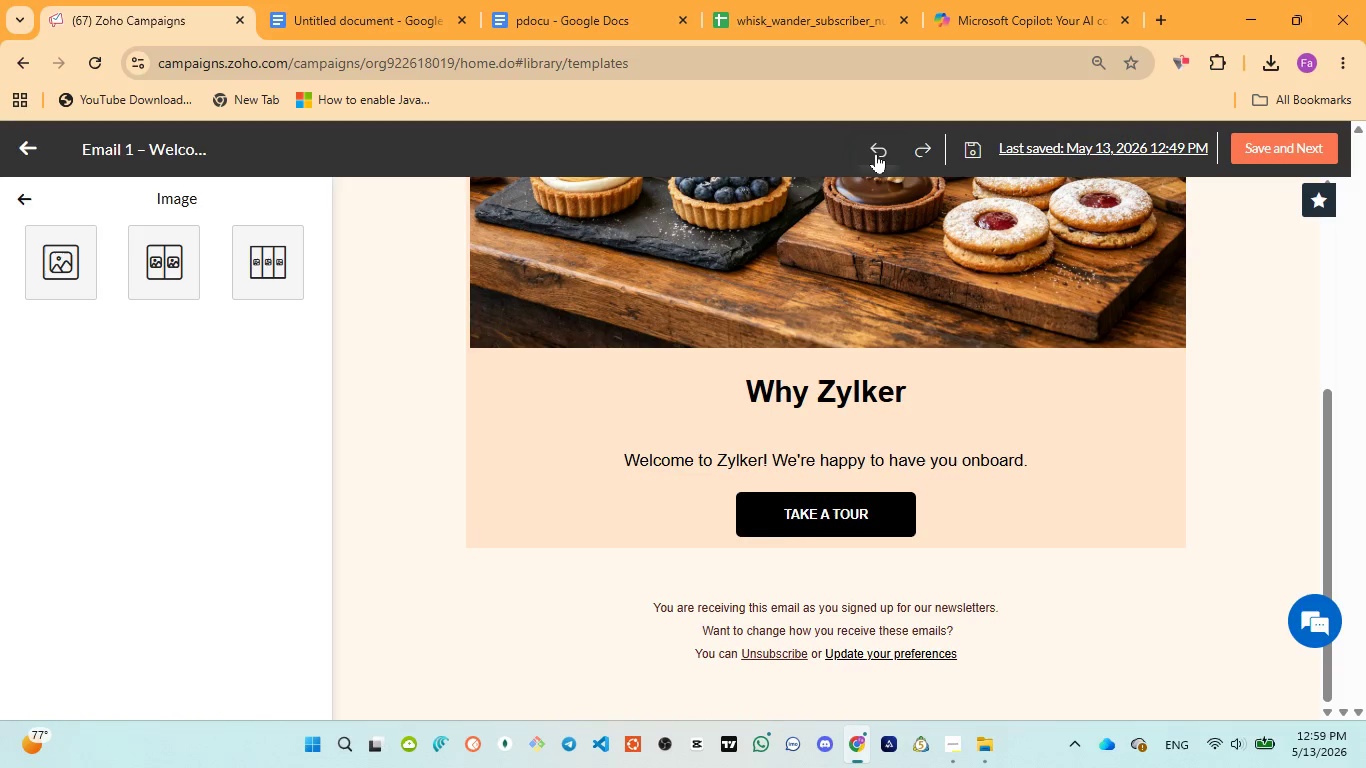 
triple_click([876, 153])
 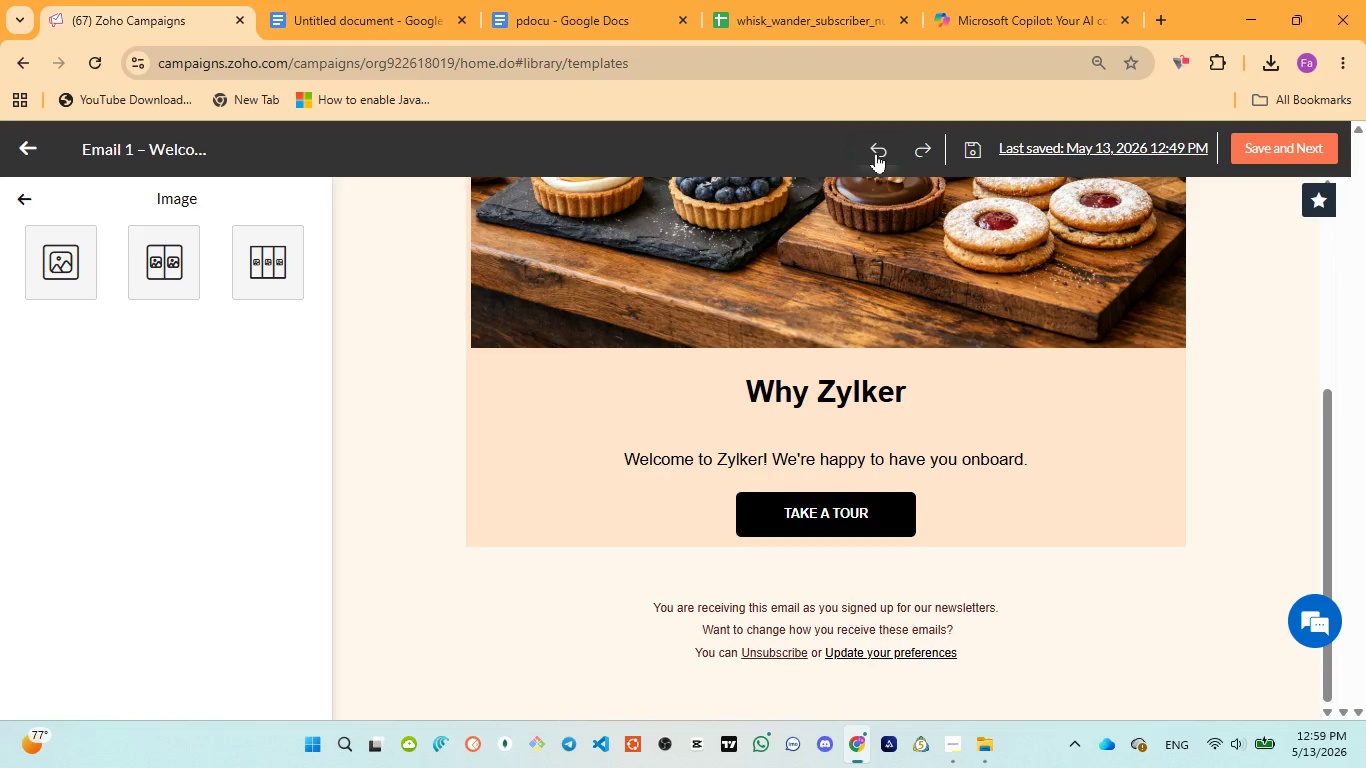 
triple_click([876, 153])
 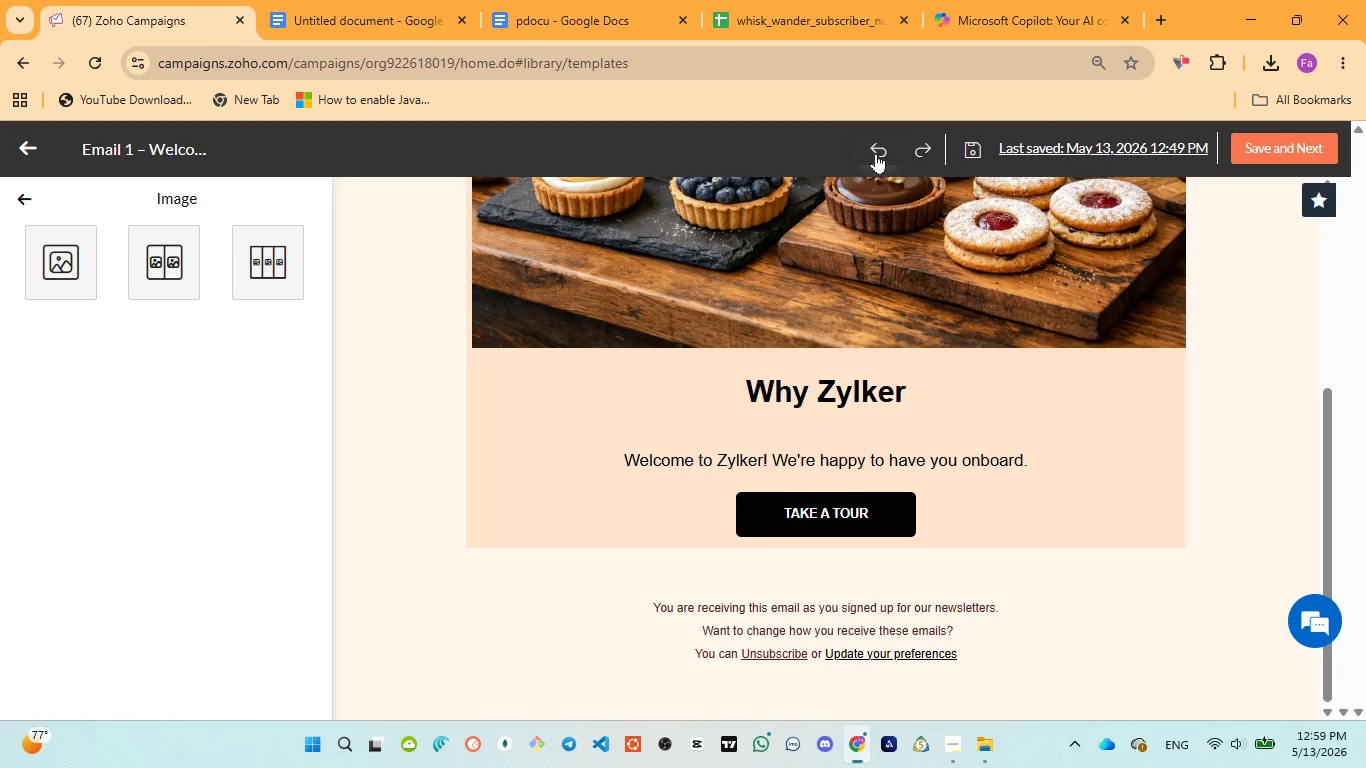 
triple_click([876, 153])
 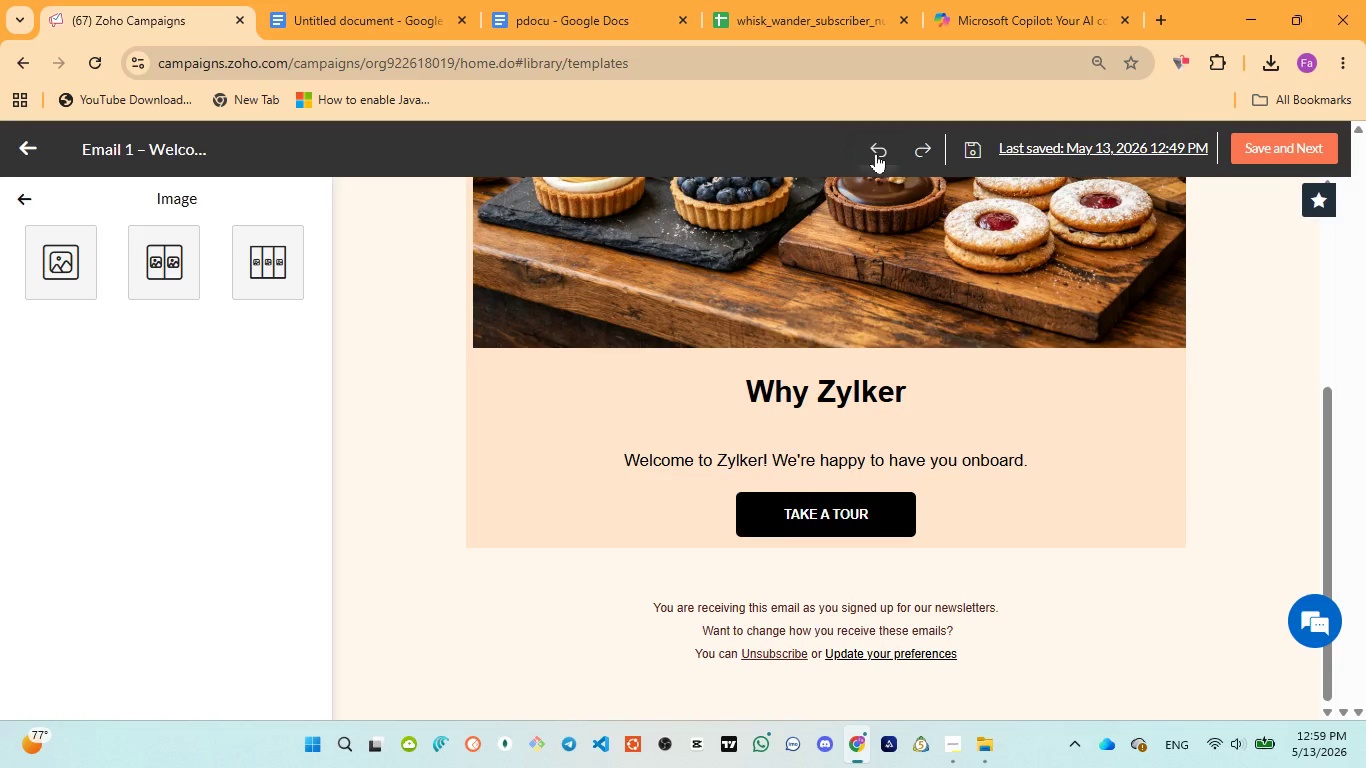 
triple_click([876, 153])
 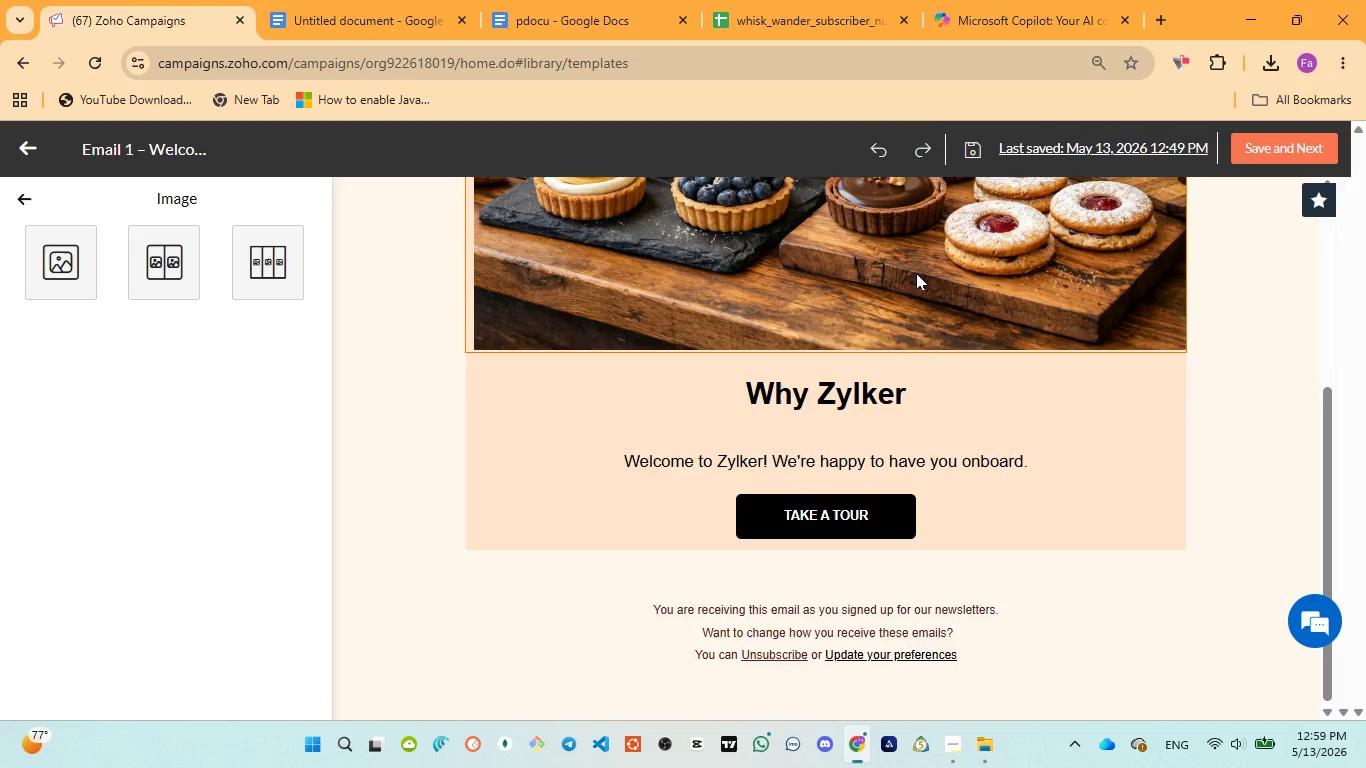 
scroll: coordinate [916, 273], scroll_direction: up, amount: 9.0
 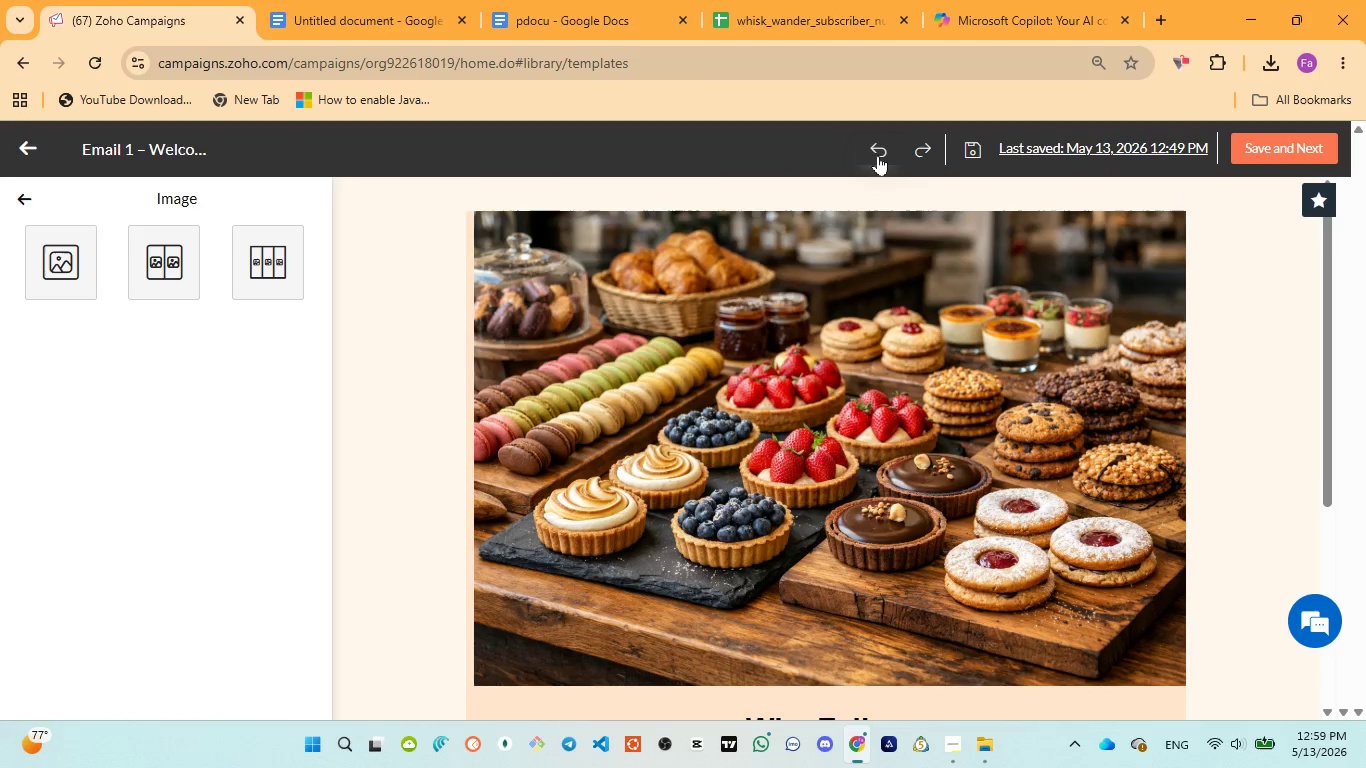 
double_click([878, 155])
 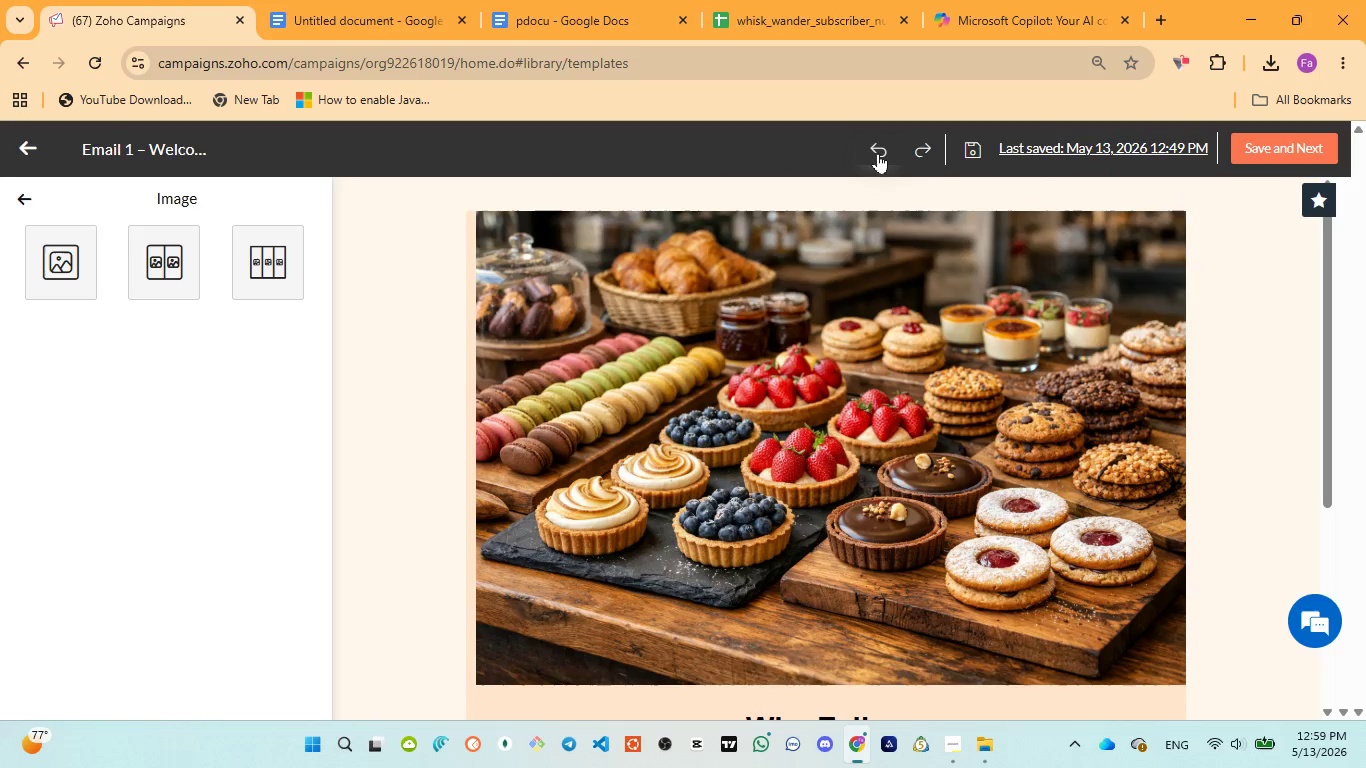 
triple_click([878, 153])
 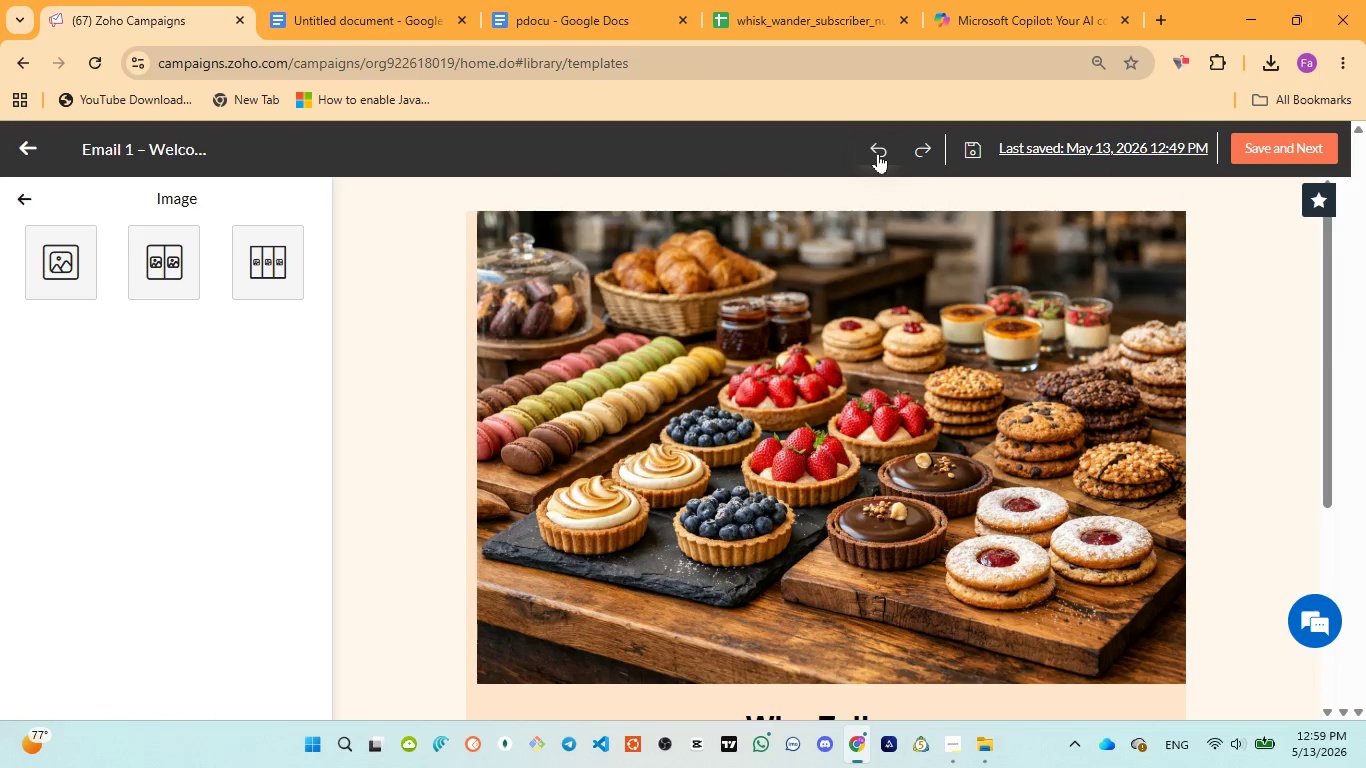 
triple_click([878, 153])
 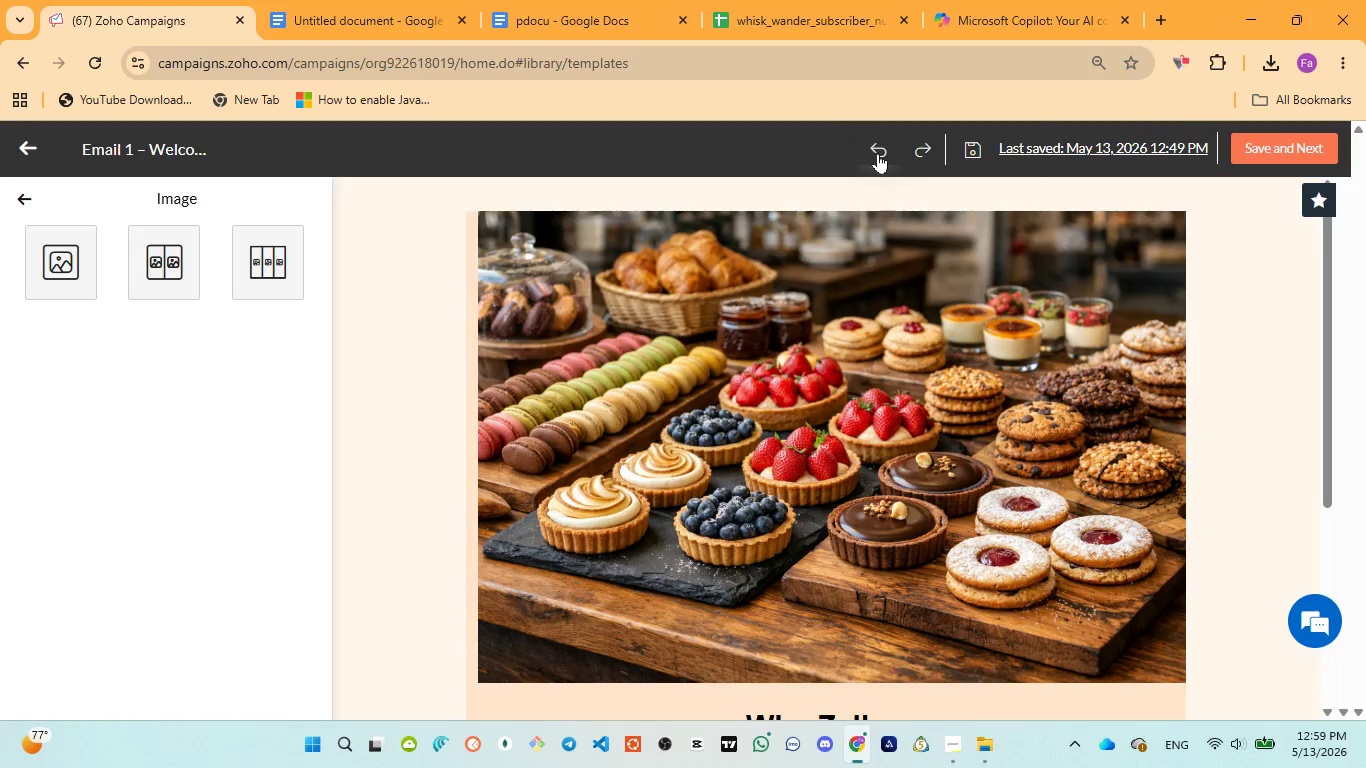 
triple_click([878, 153])
 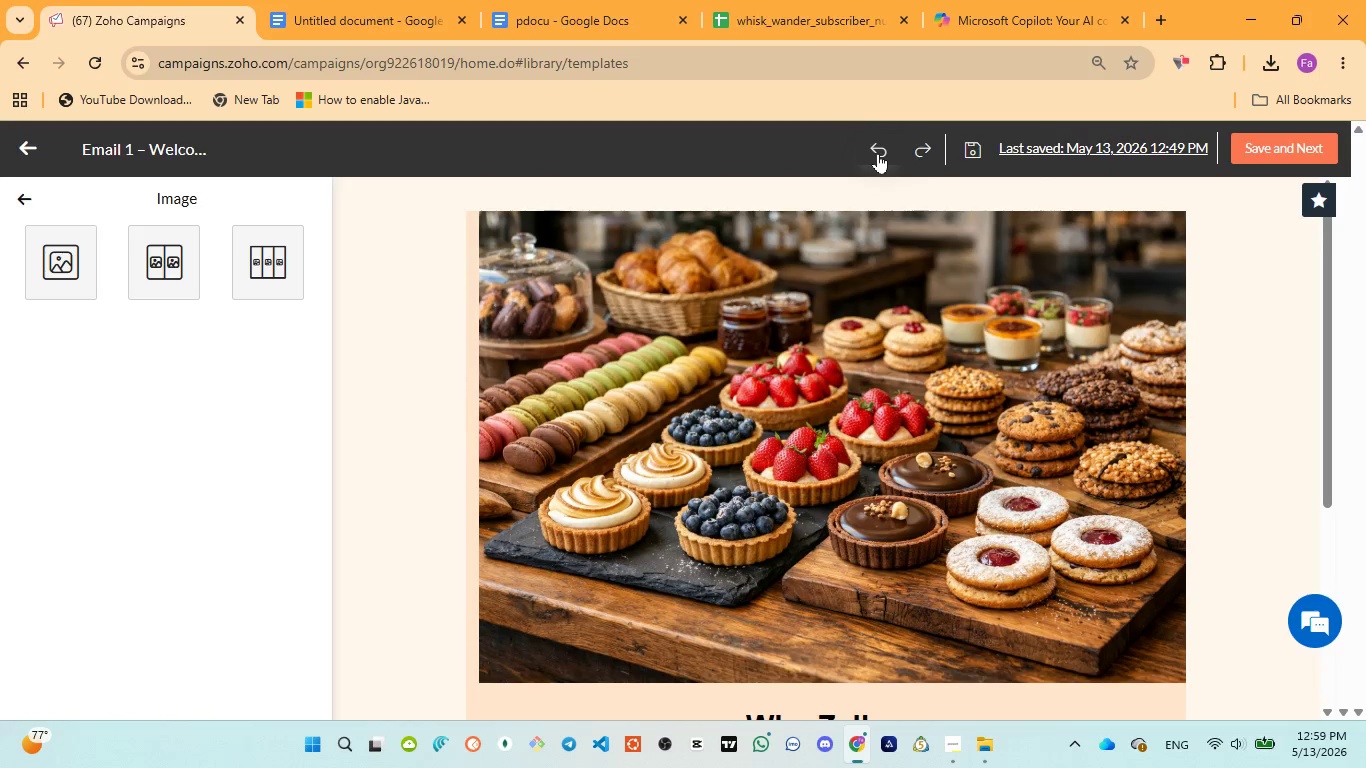 
triple_click([878, 153])
 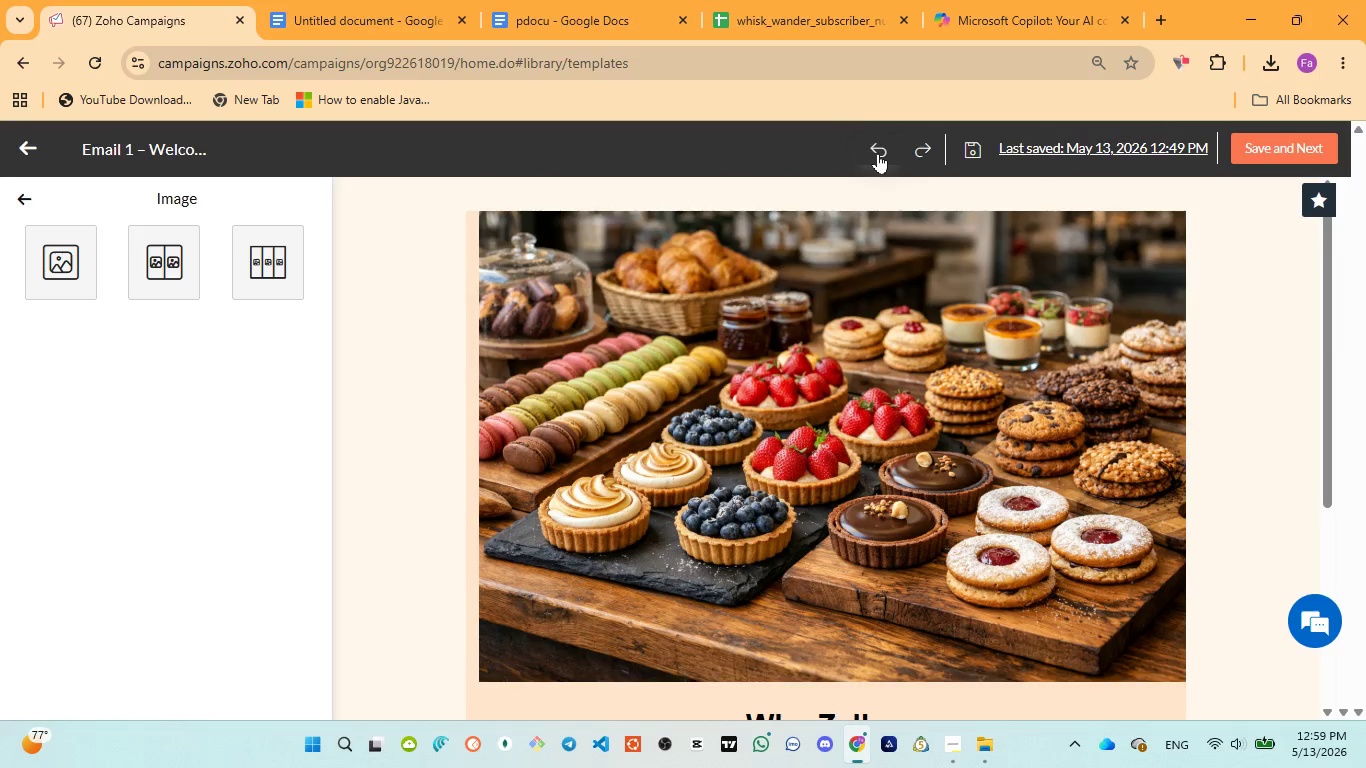 
triple_click([878, 153])
 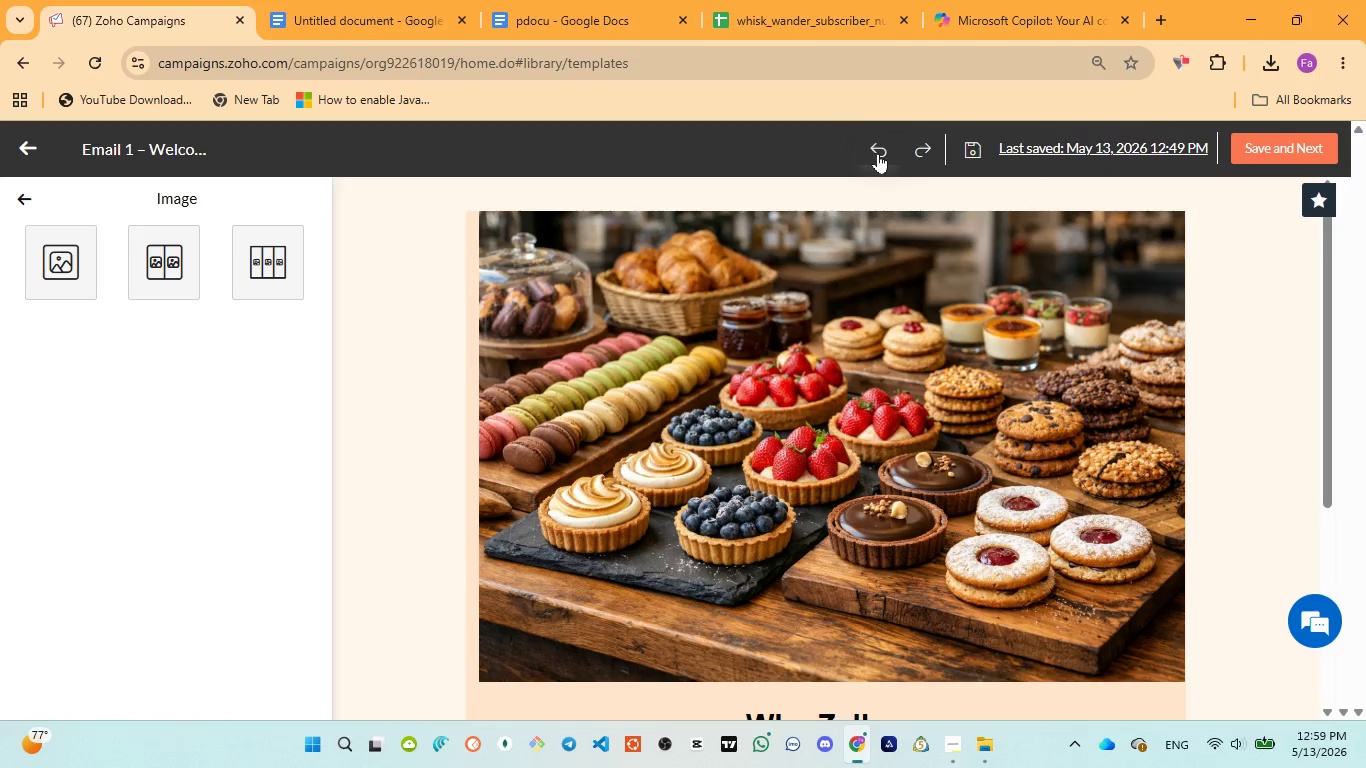 
triple_click([878, 153])
 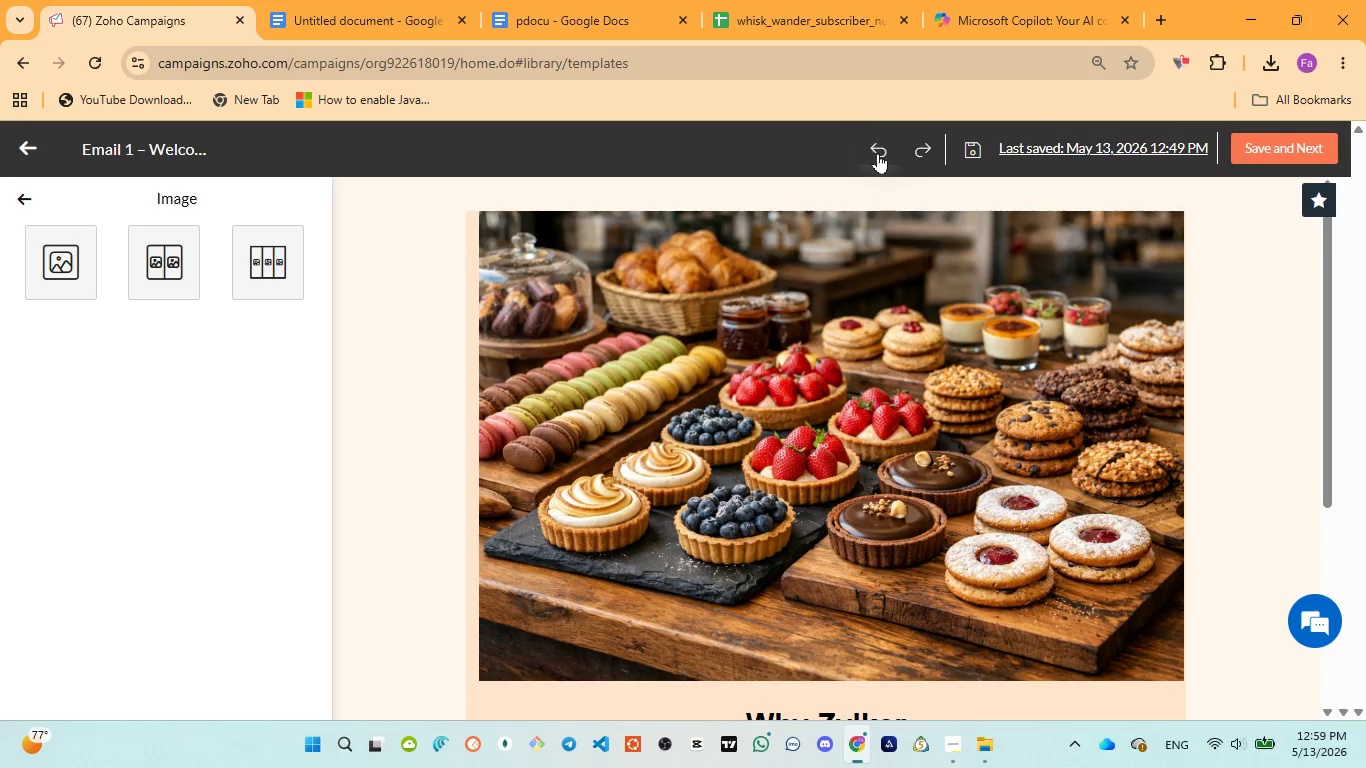 
triple_click([878, 153])
 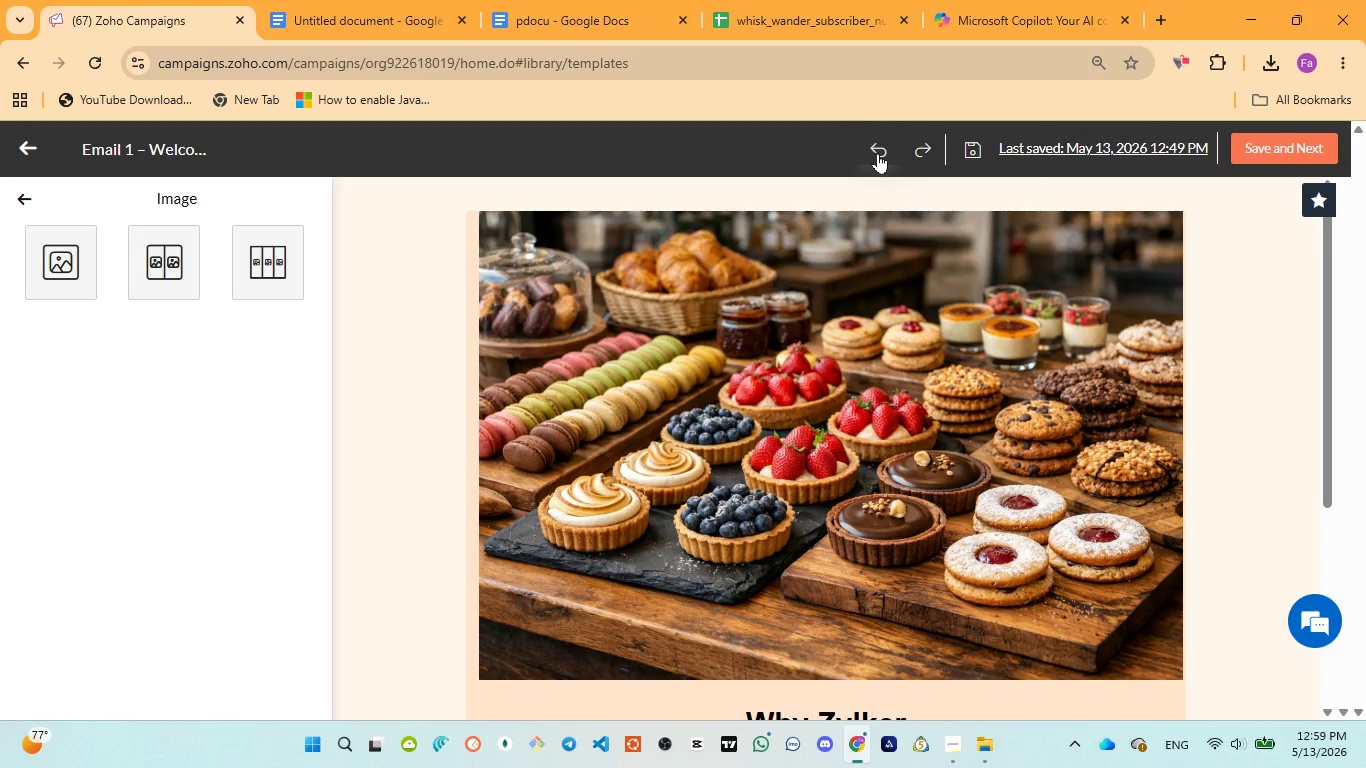 
triple_click([878, 153])
 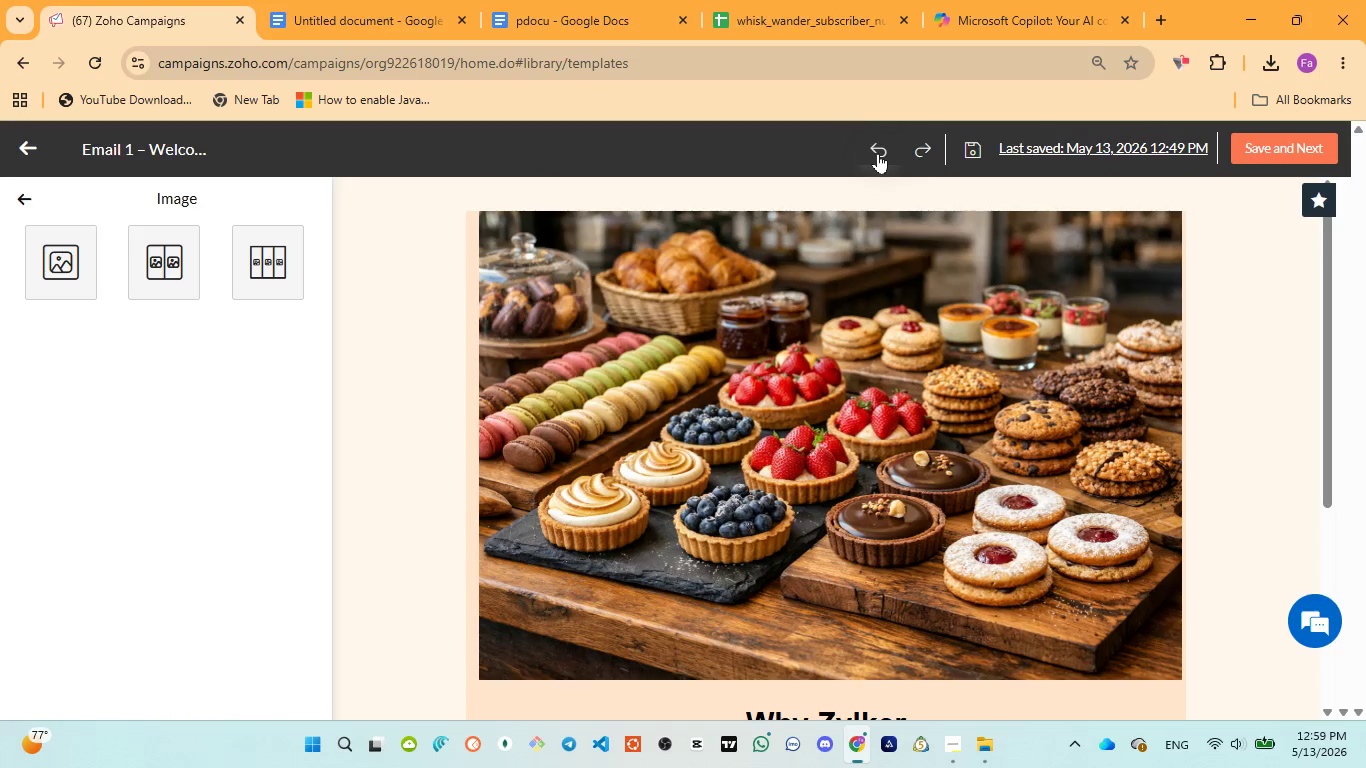 
triple_click([878, 153])
 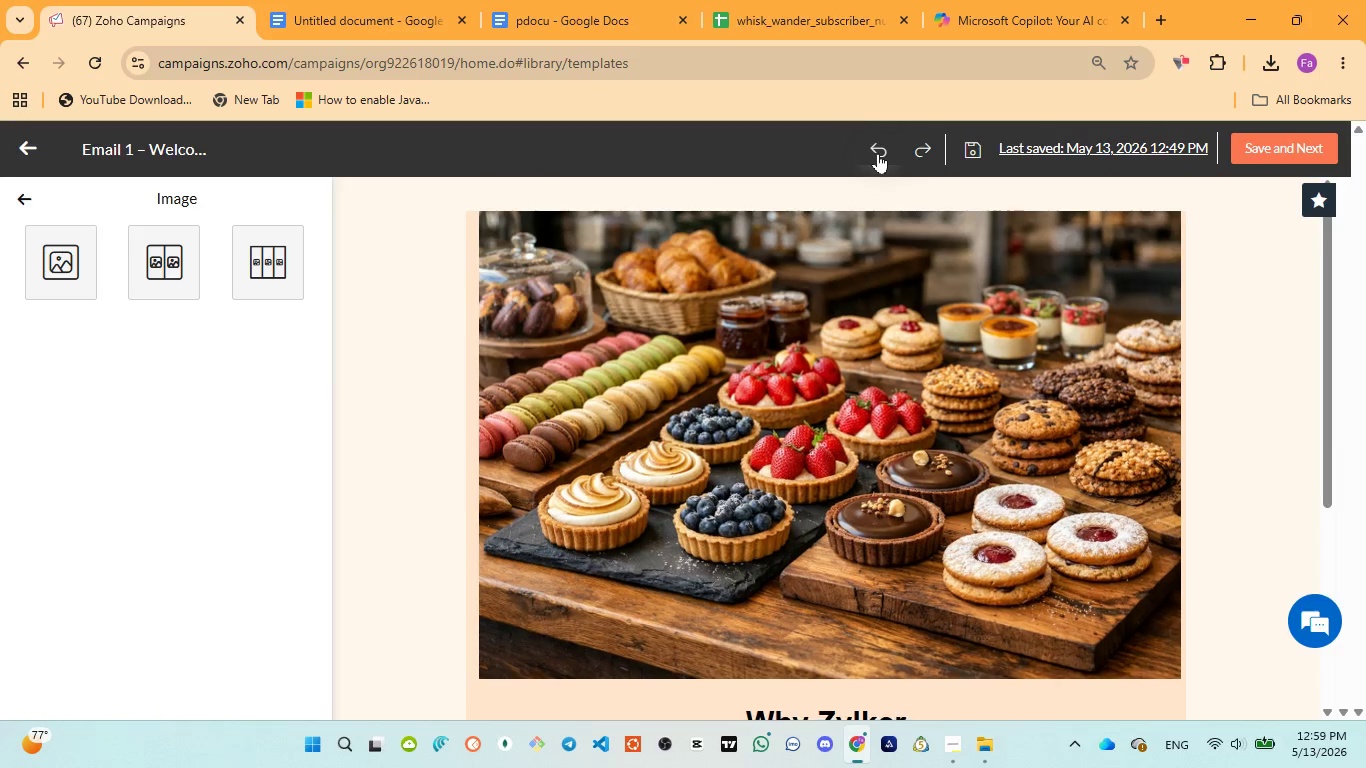 
triple_click([878, 153])
 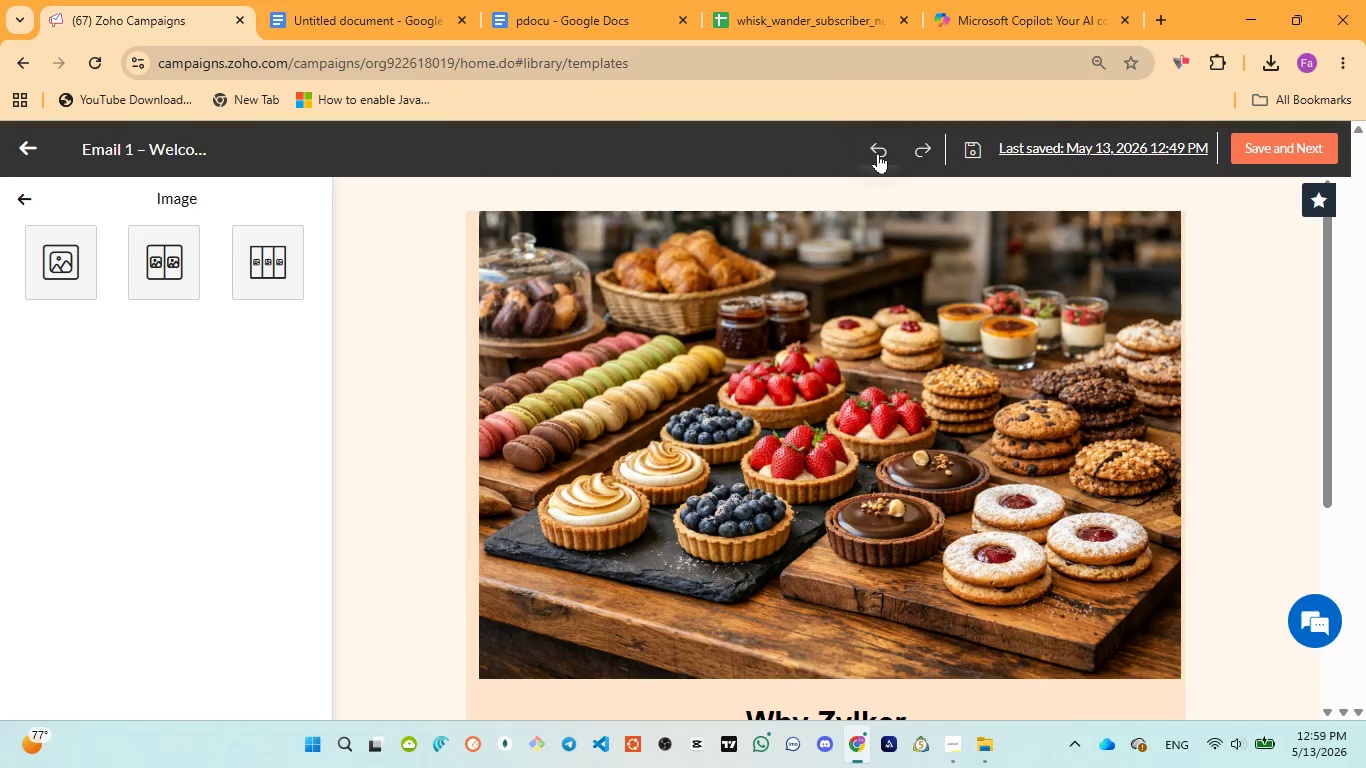 
triple_click([878, 153])
 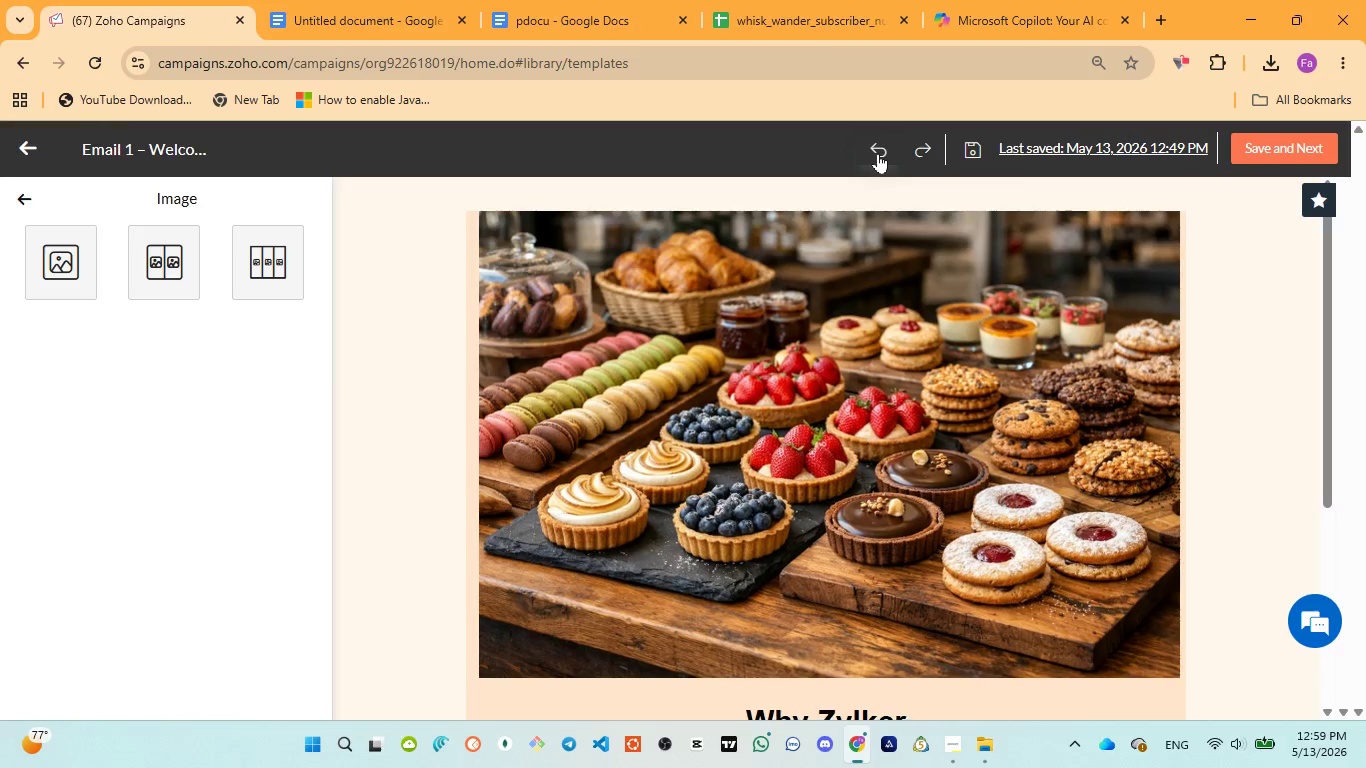 
triple_click([878, 153])
 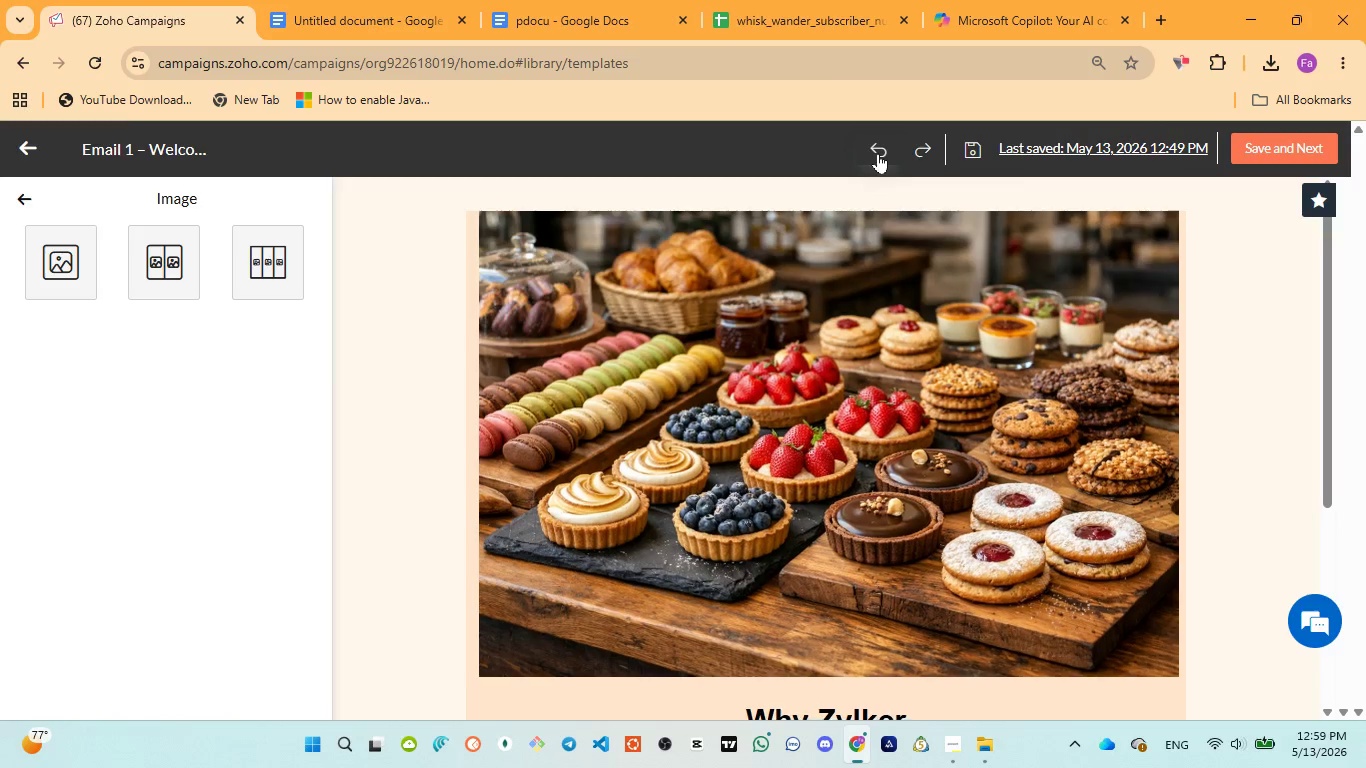 
triple_click([878, 153])
 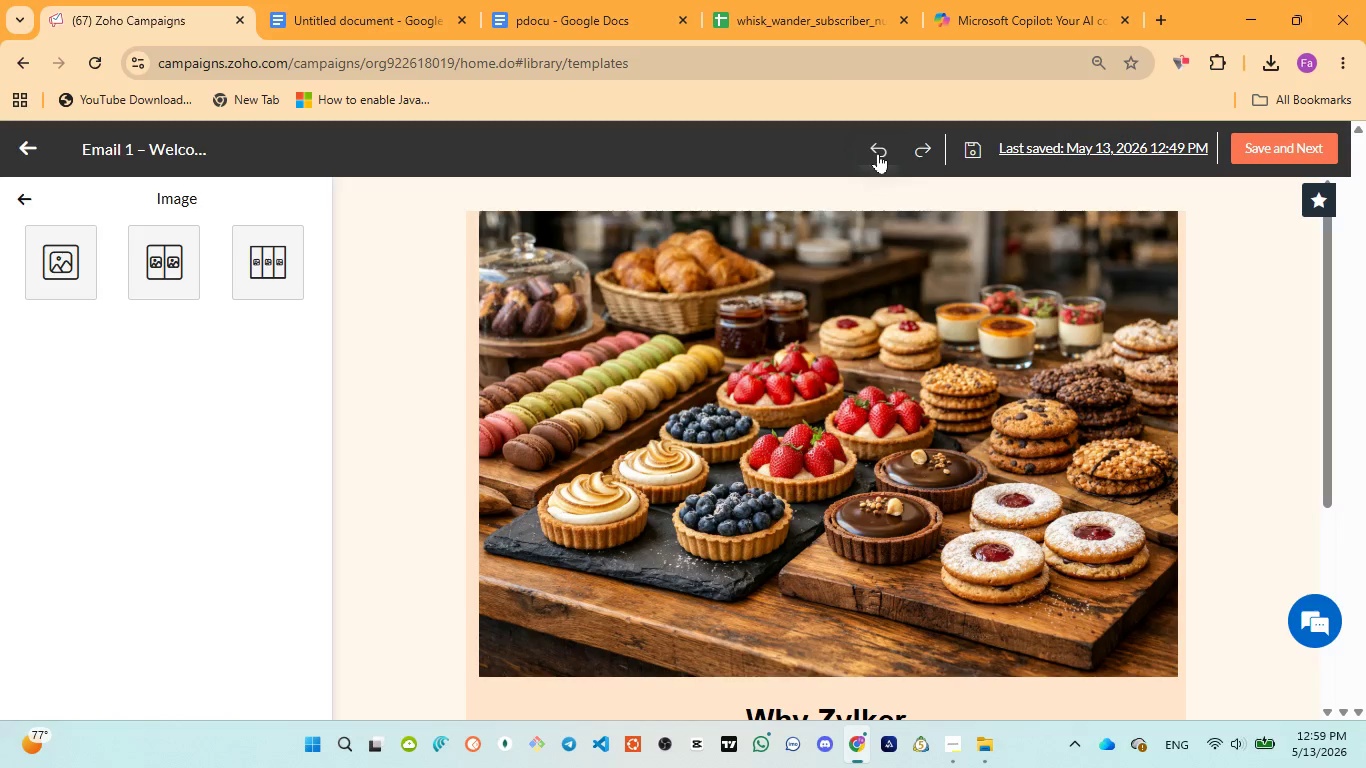 
triple_click([878, 153])
 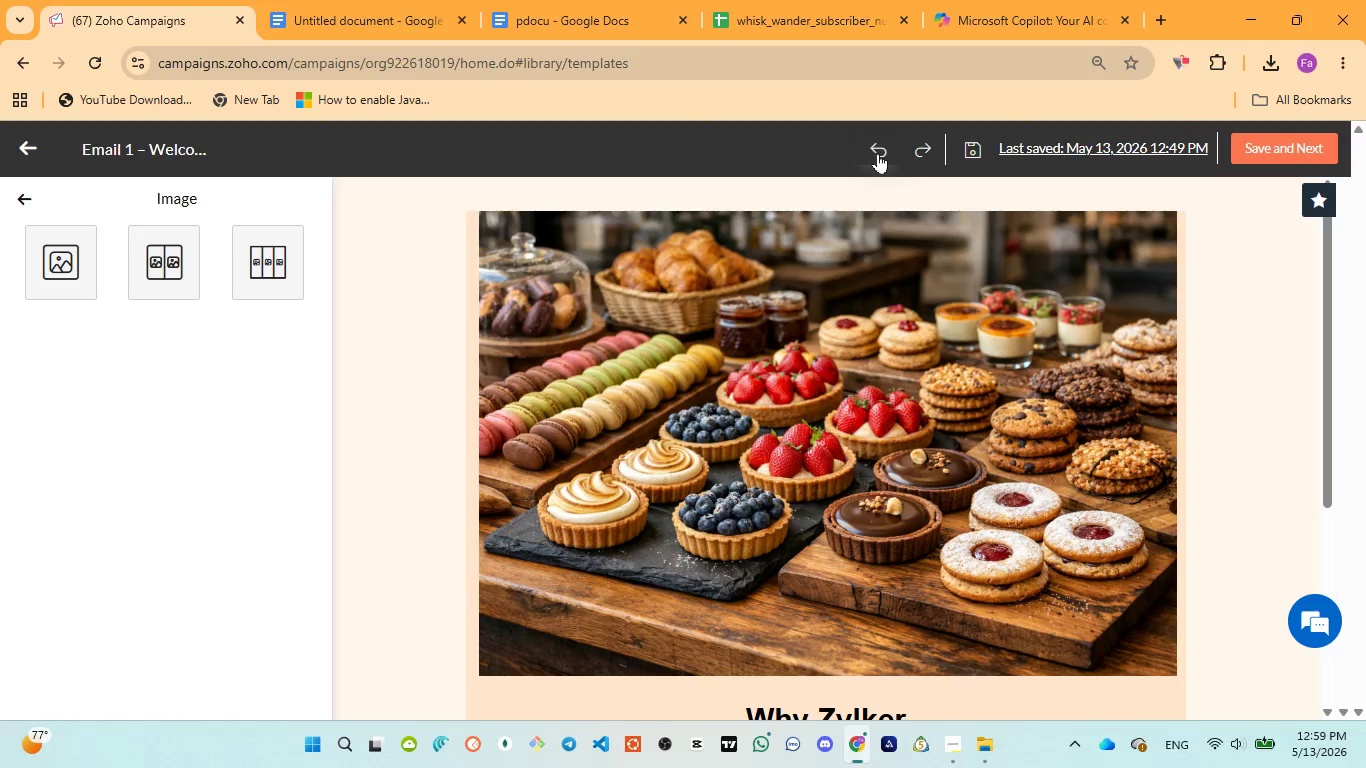 
triple_click([878, 153])
 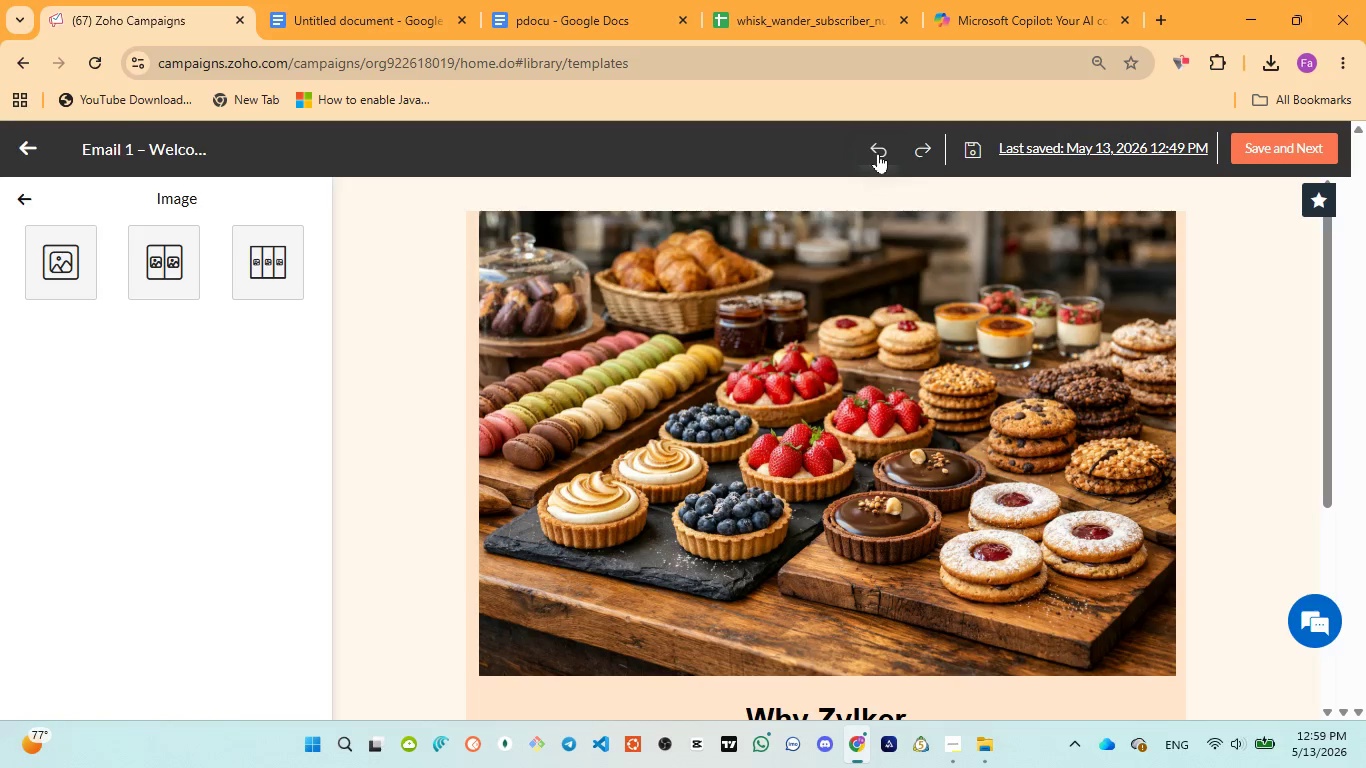 
triple_click([878, 153])
 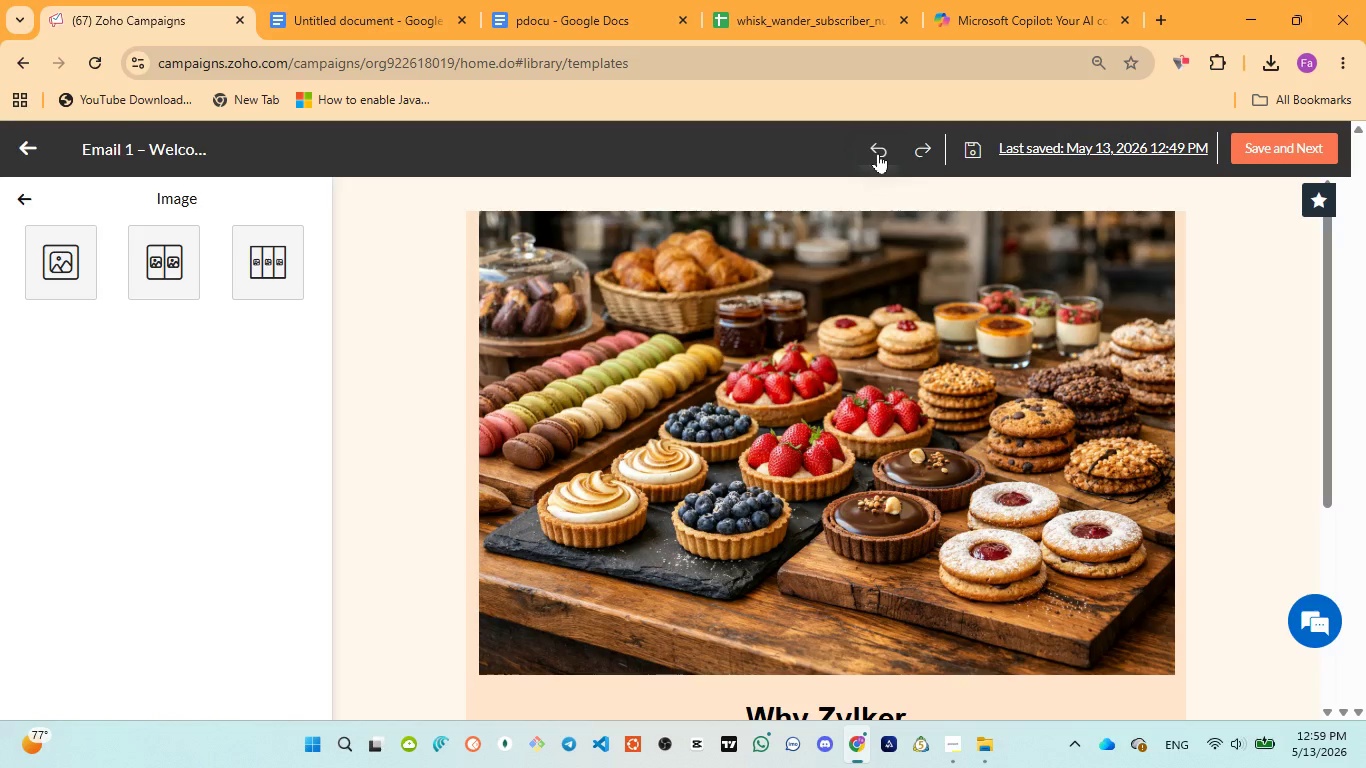 
triple_click([878, 153])
 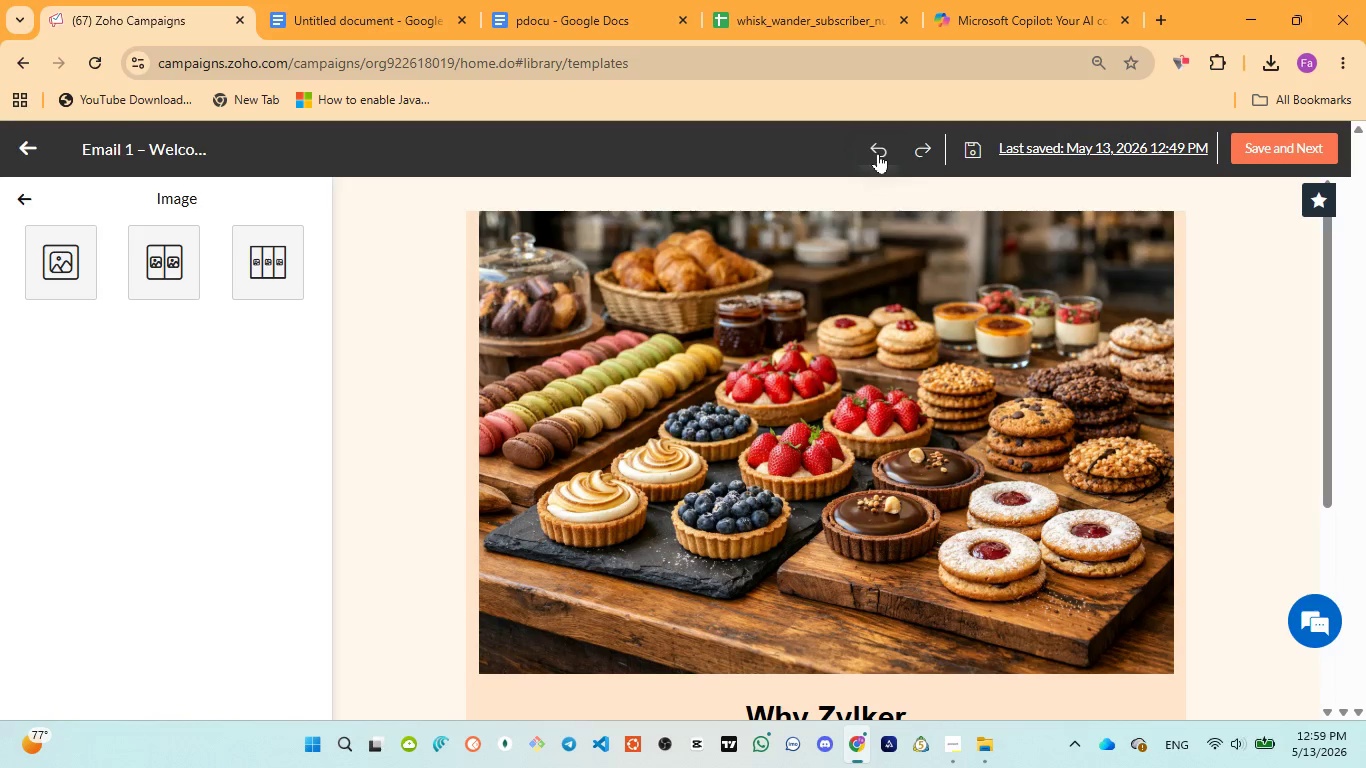 
triple_click([878, 153])
 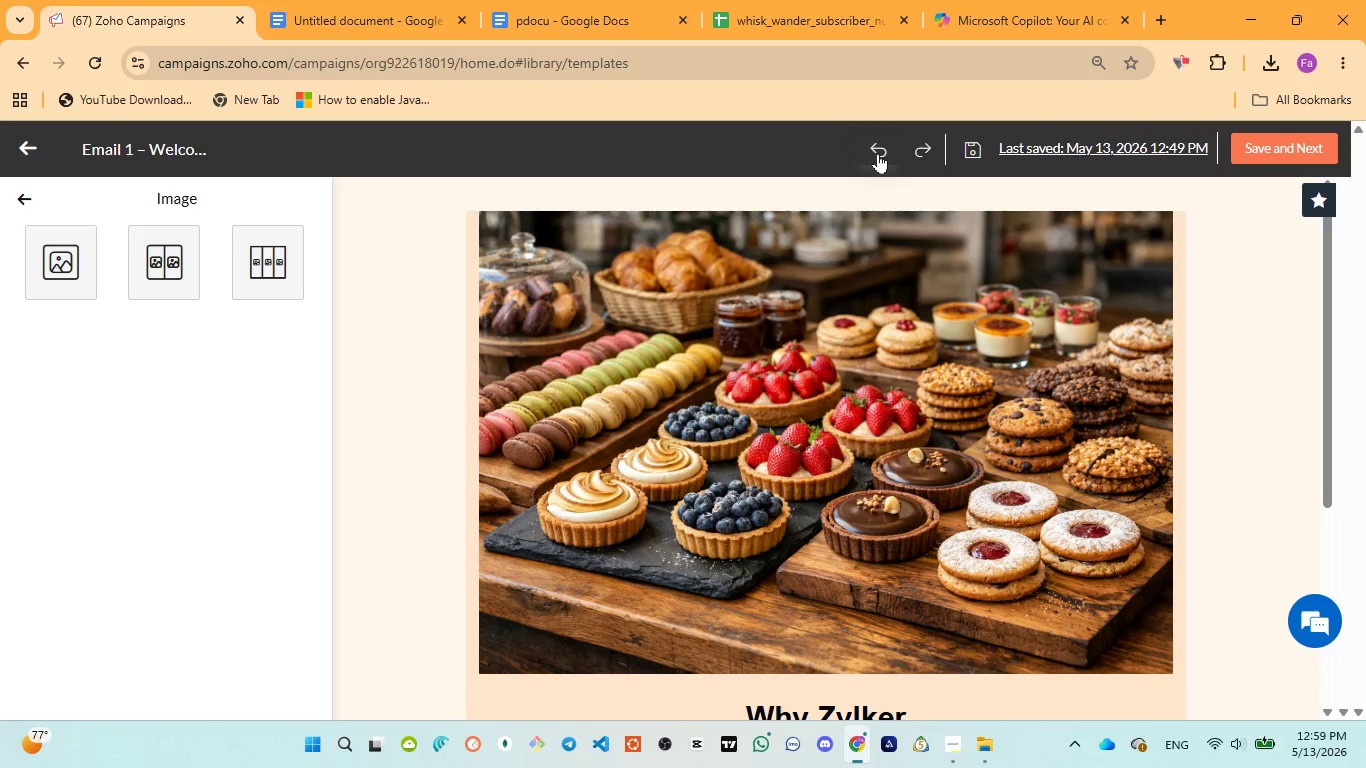 
triple_click([878, 153])
 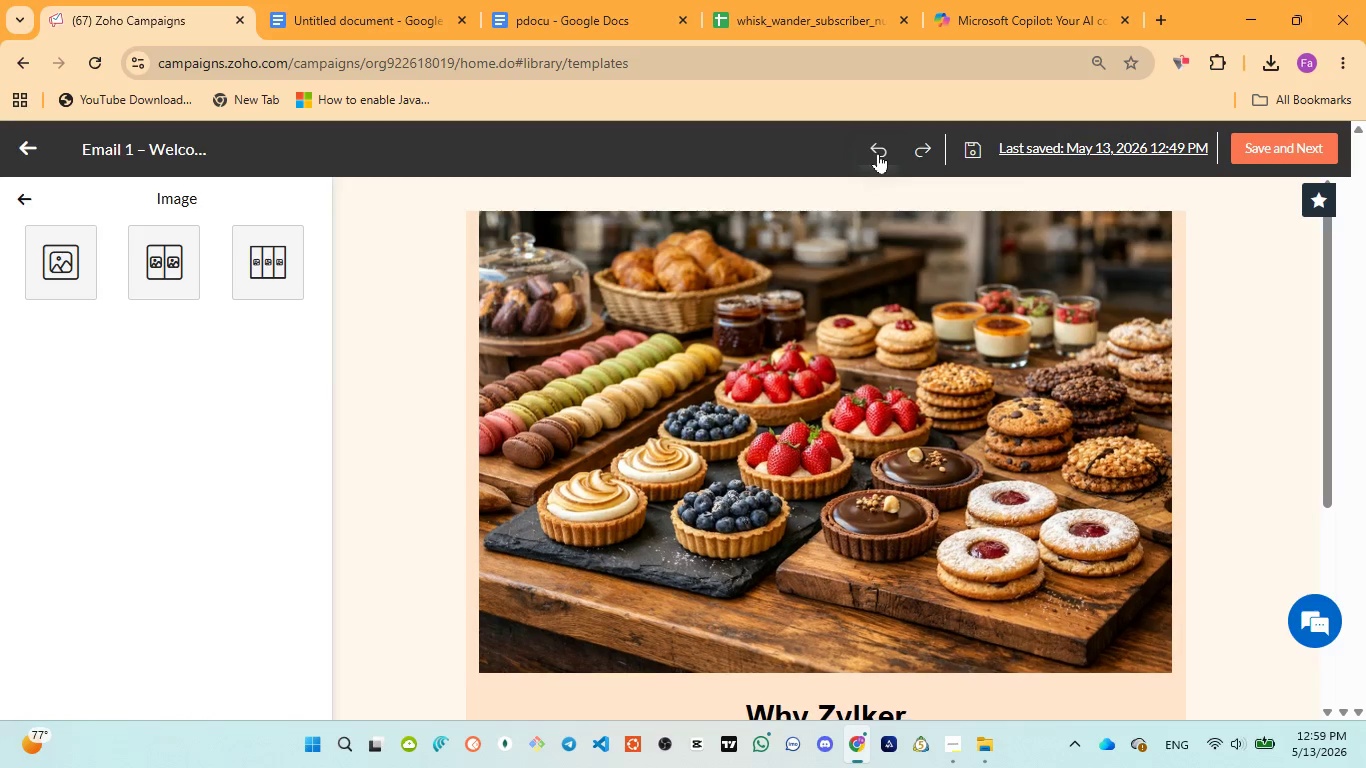 
triple_click([878, 153])
 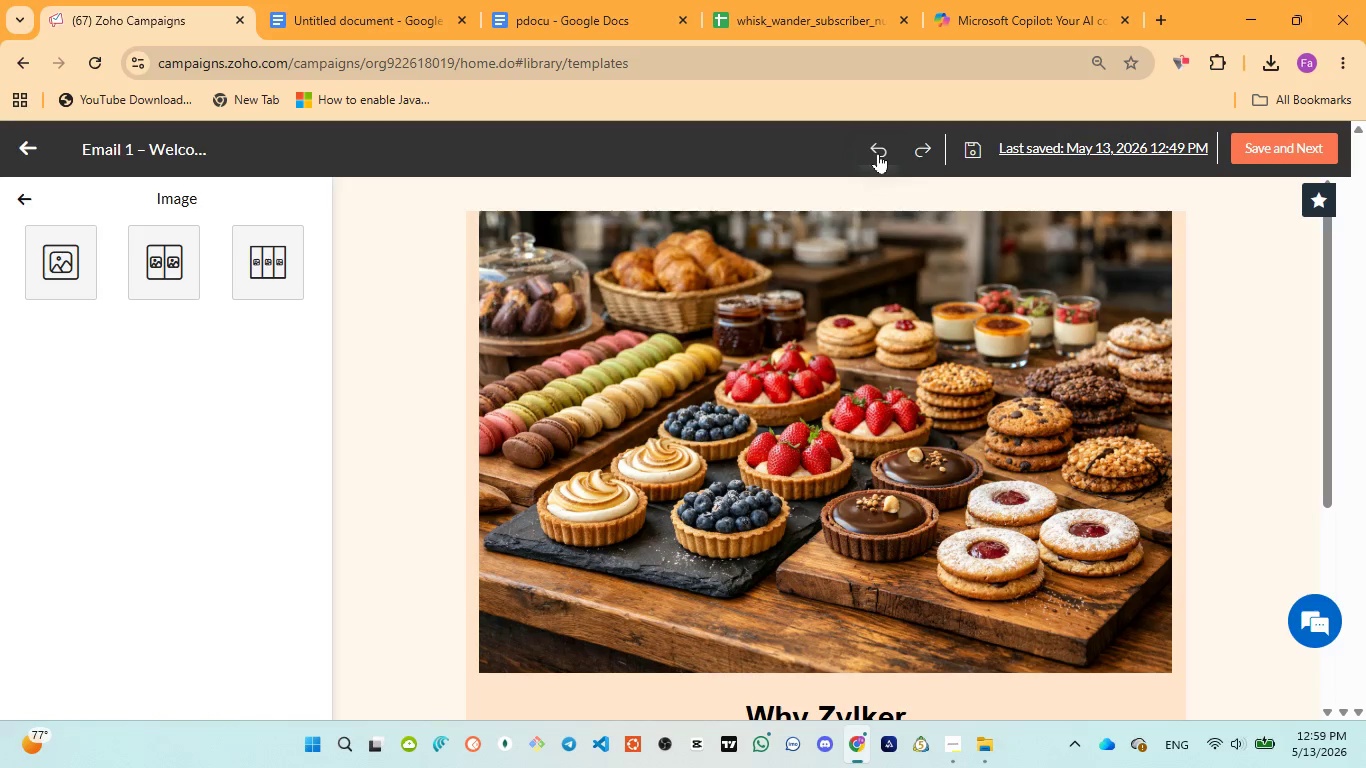 
triple_click([878, 153])
 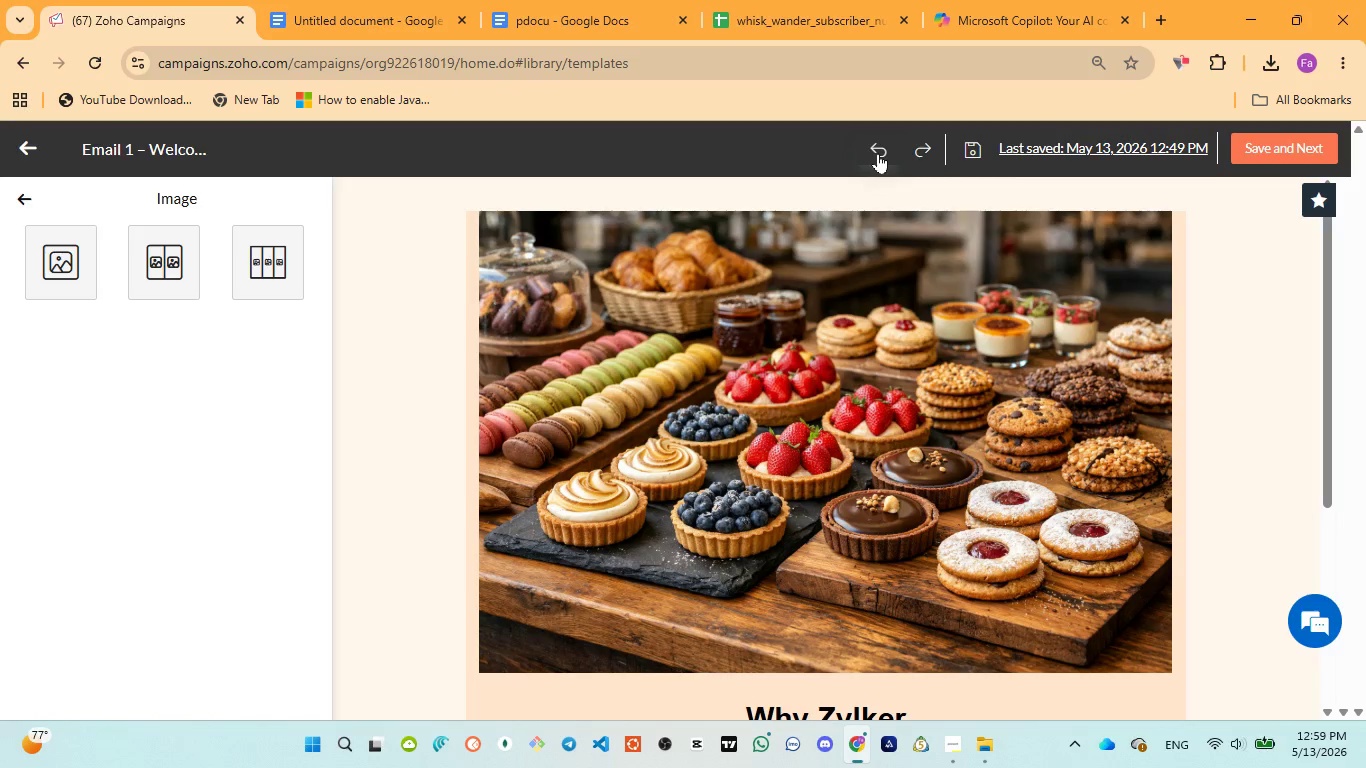 
triple_click([878, 153])
 